 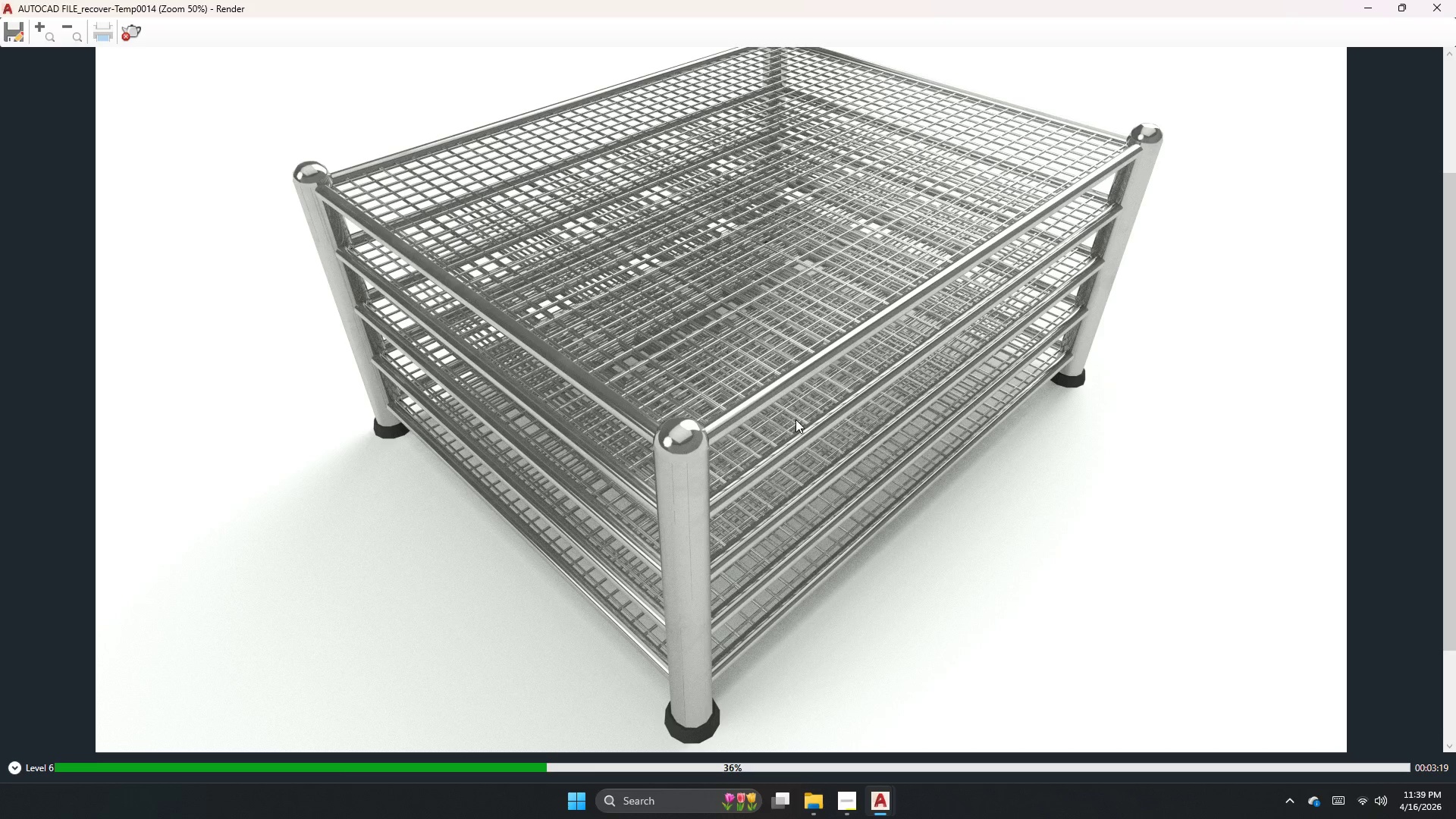 
scroll: coordinate [770, 428], scroll_direction: down, amount: 1.0
 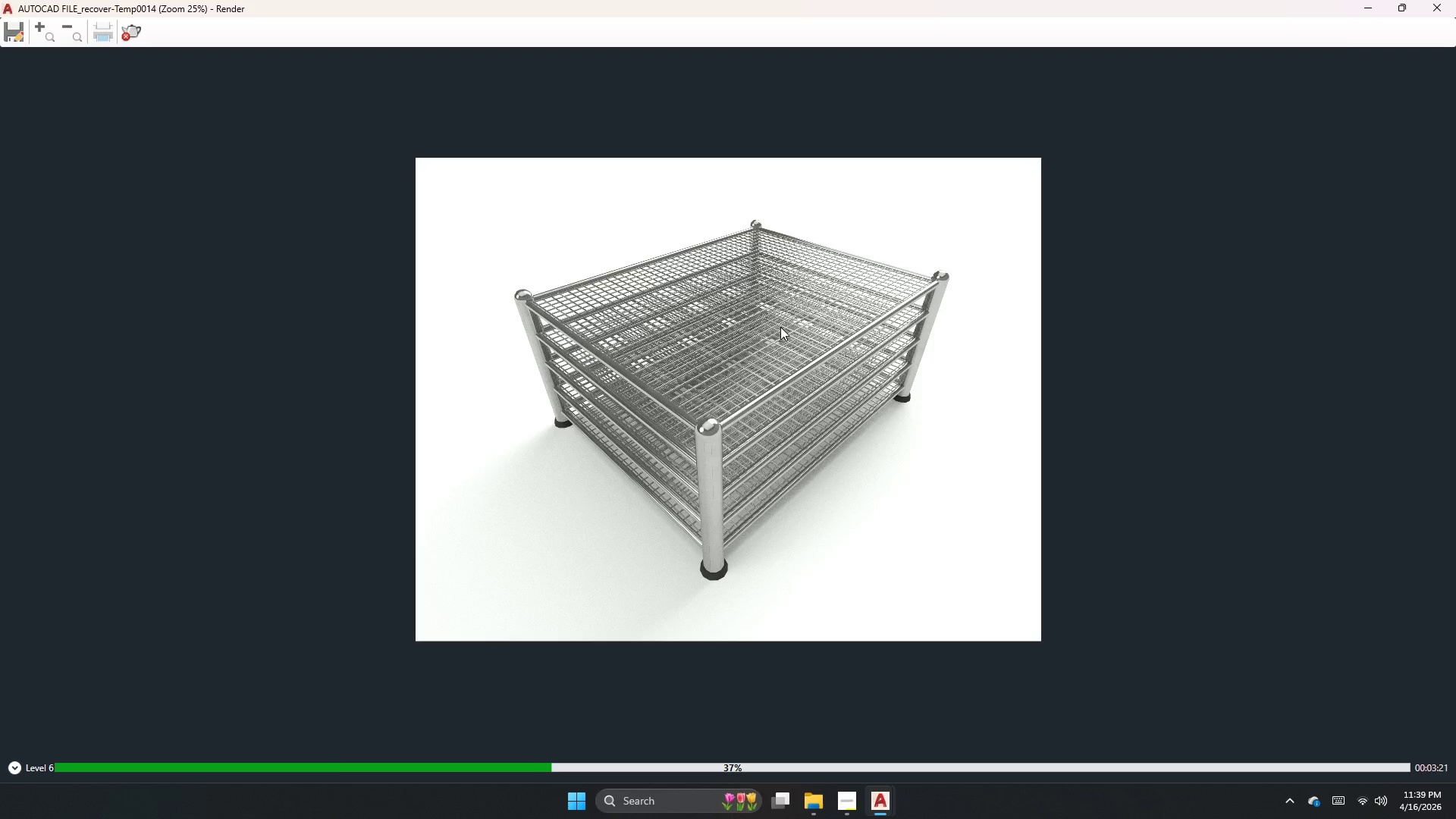 
scroll: coordinate [776, 313], scroll_direction: up, amount: 2.0
 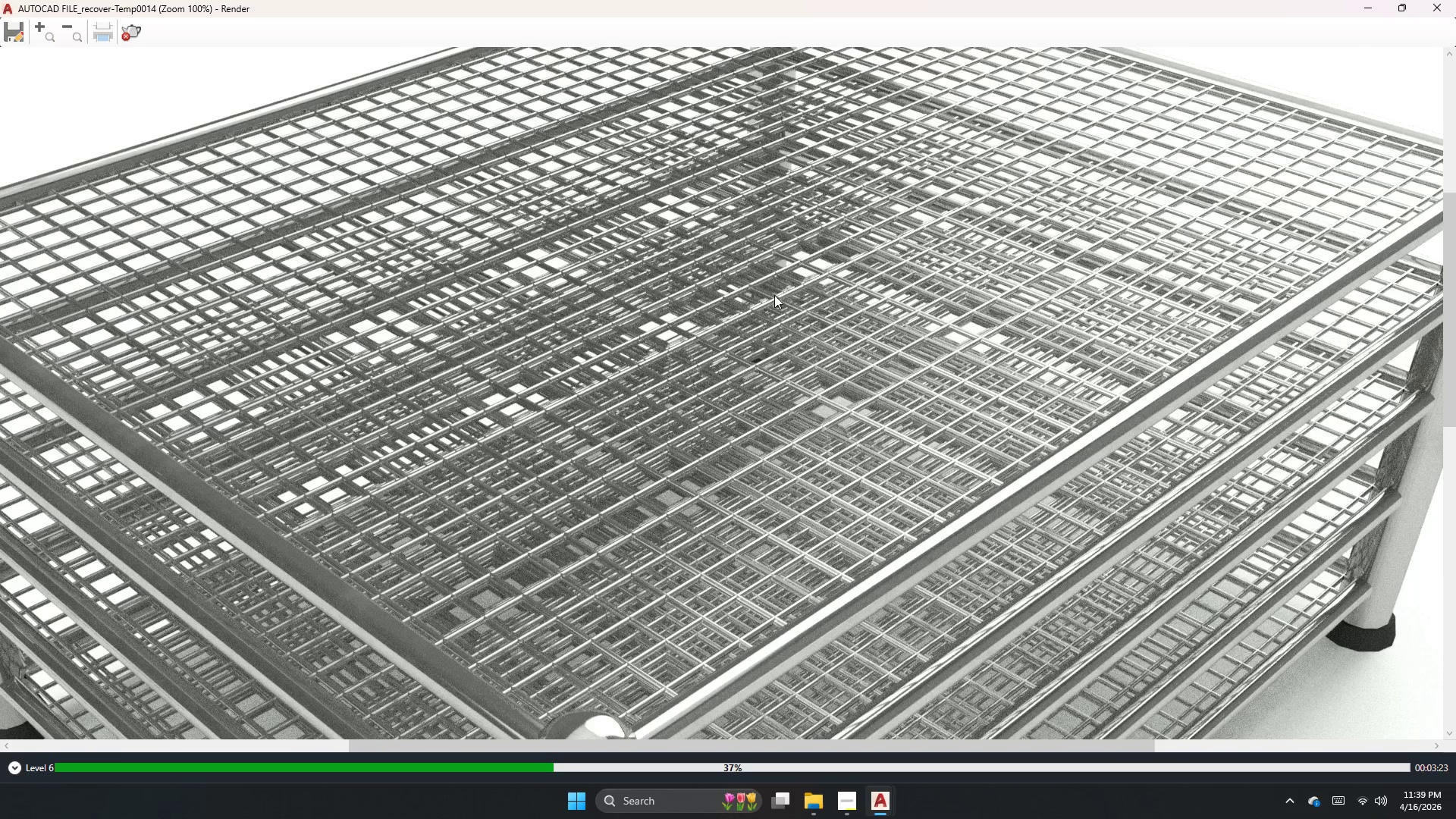 
scroll: coordinate [752, 362], scroll_direction: down, amount: 1.0
 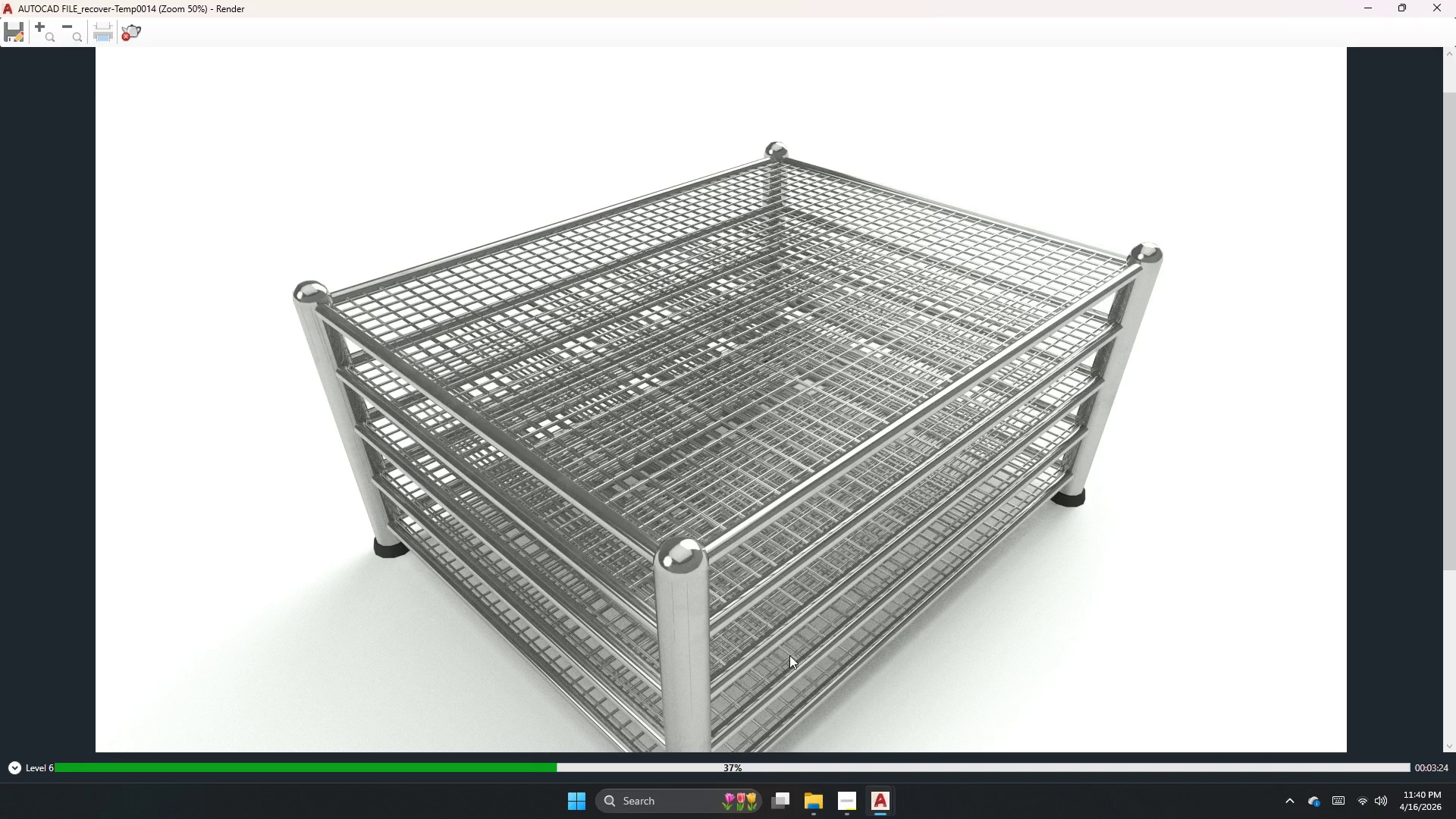 
scroll: coordinate [786, 670], scroll_direction: up, amount: 1.0
 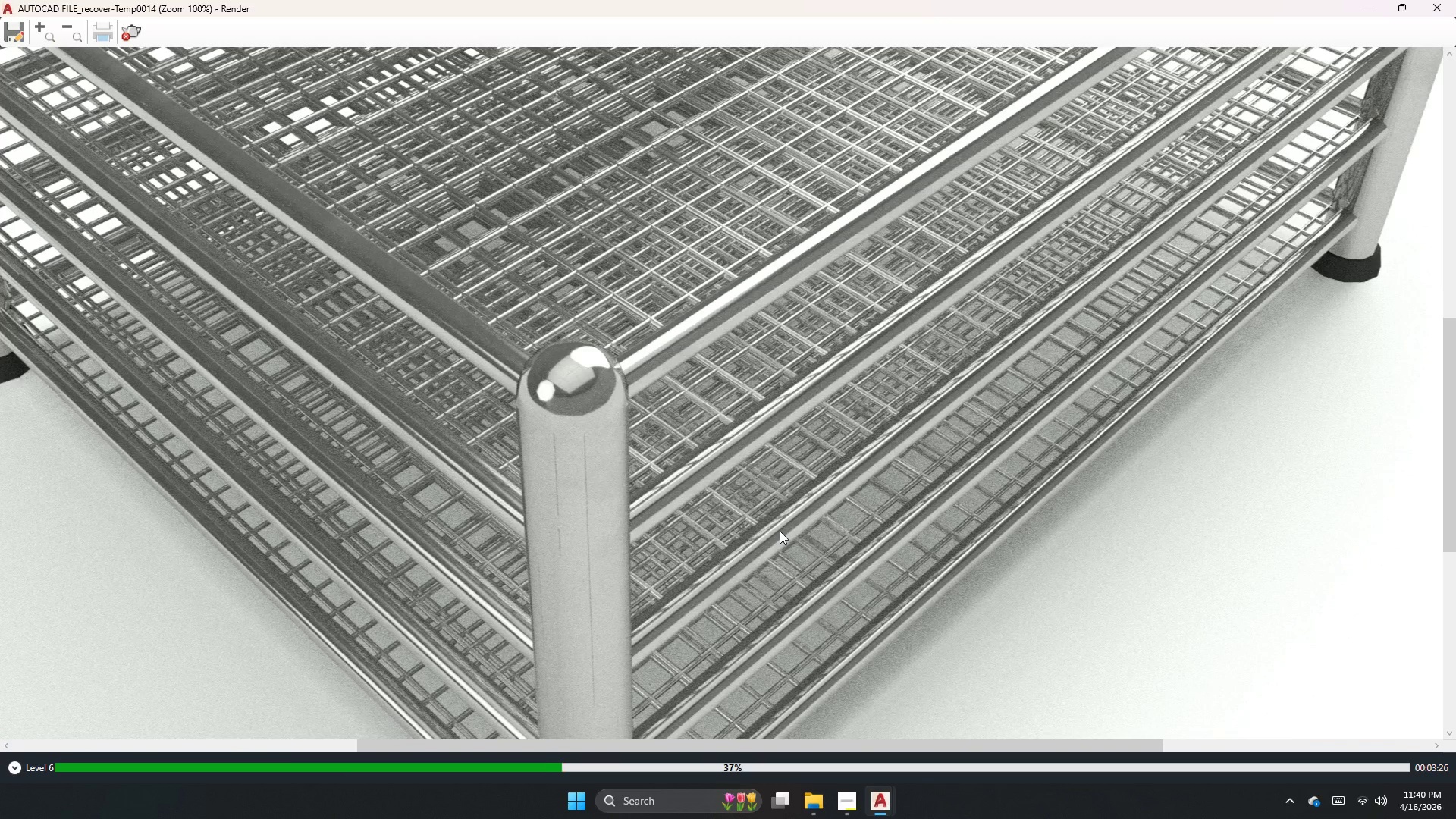 
scroll: coordinate [555, 437], scroll_direction: down, amount: 1.0
 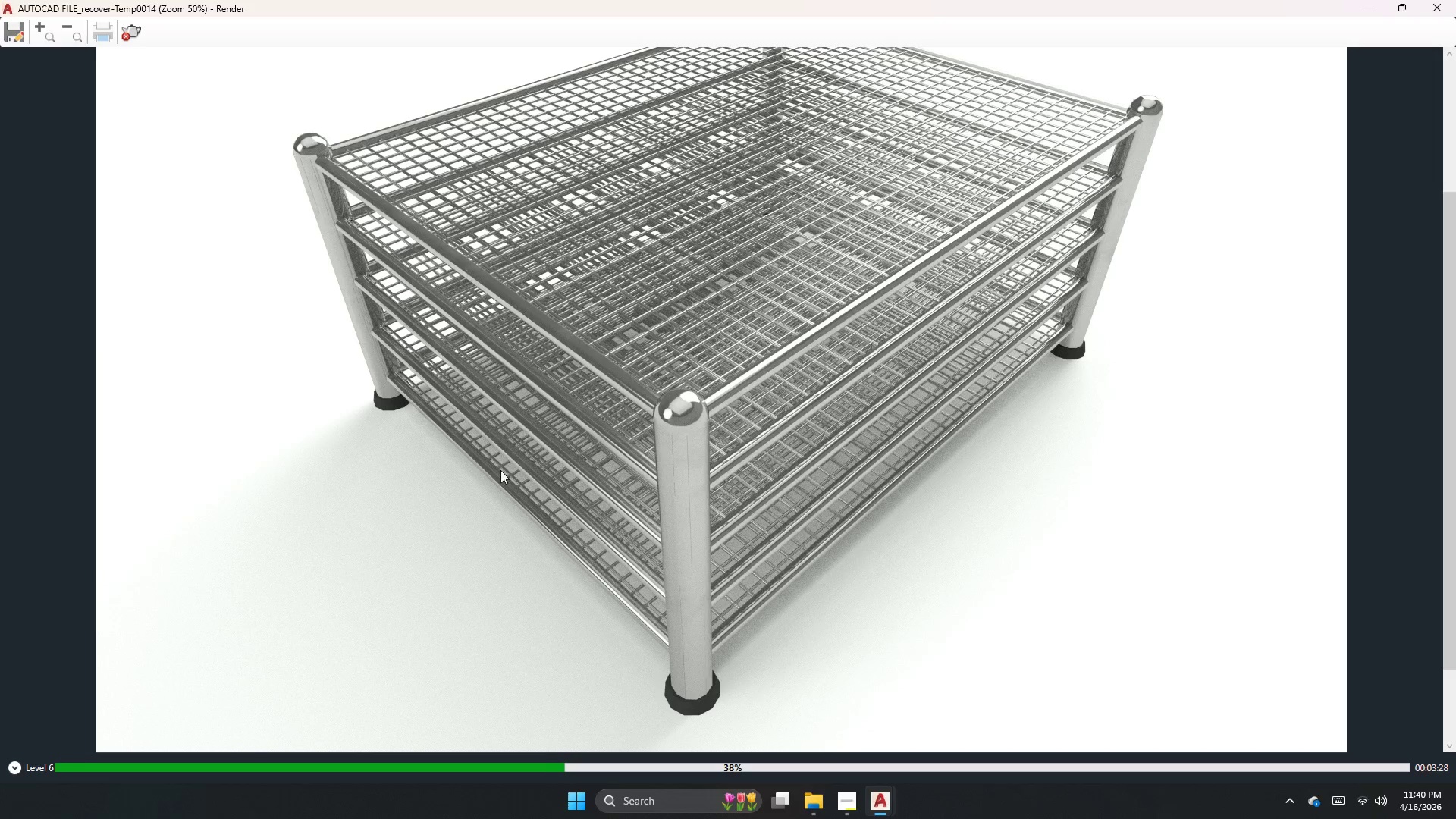 
scroll: coordinate [381, 352], scroll_direction: up, amount: 2.0
 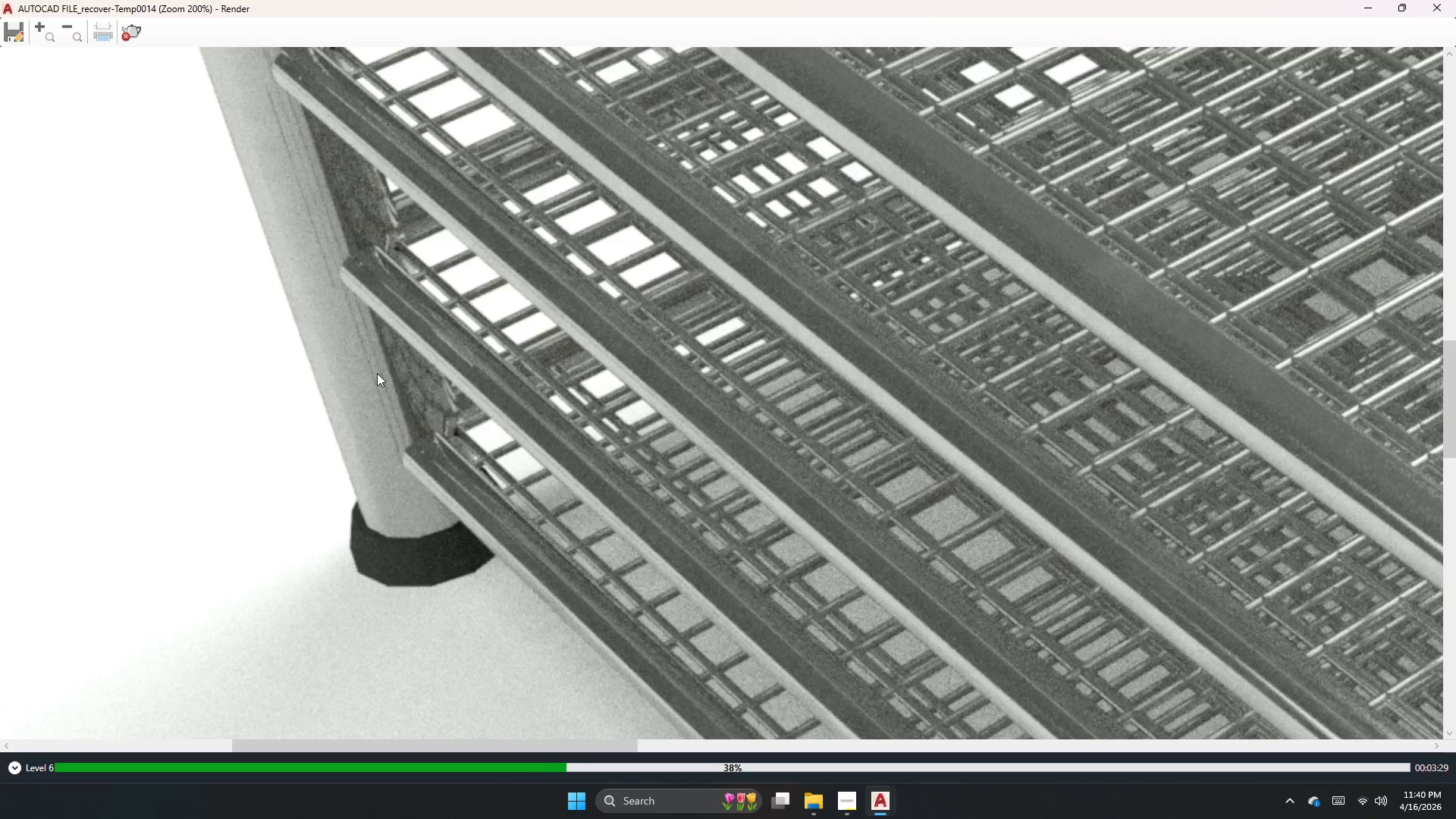 
scroll: coordinate [583, 402], scroll_direction: down, amount: 3.0
 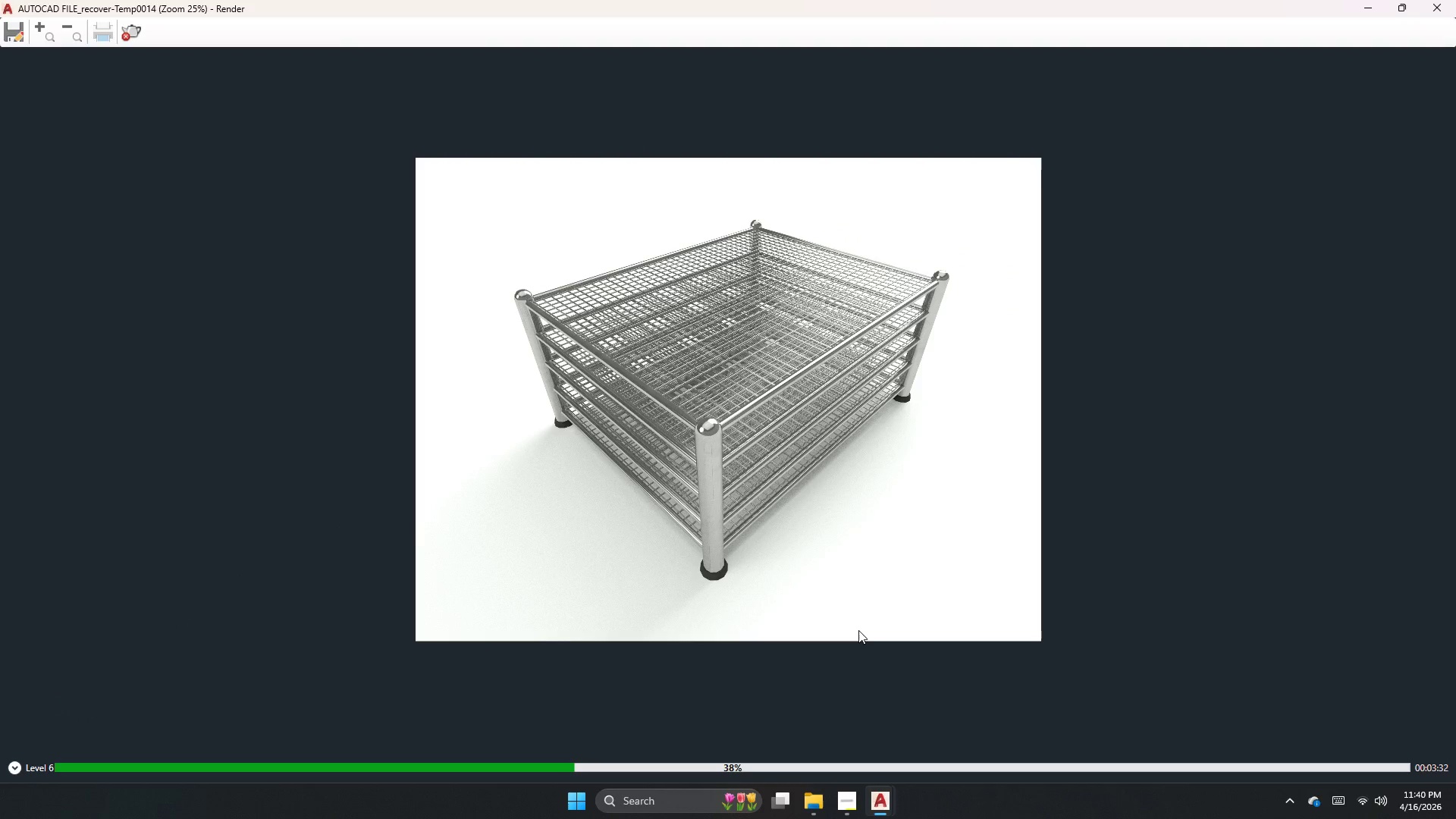 
left_click([850, 811])
 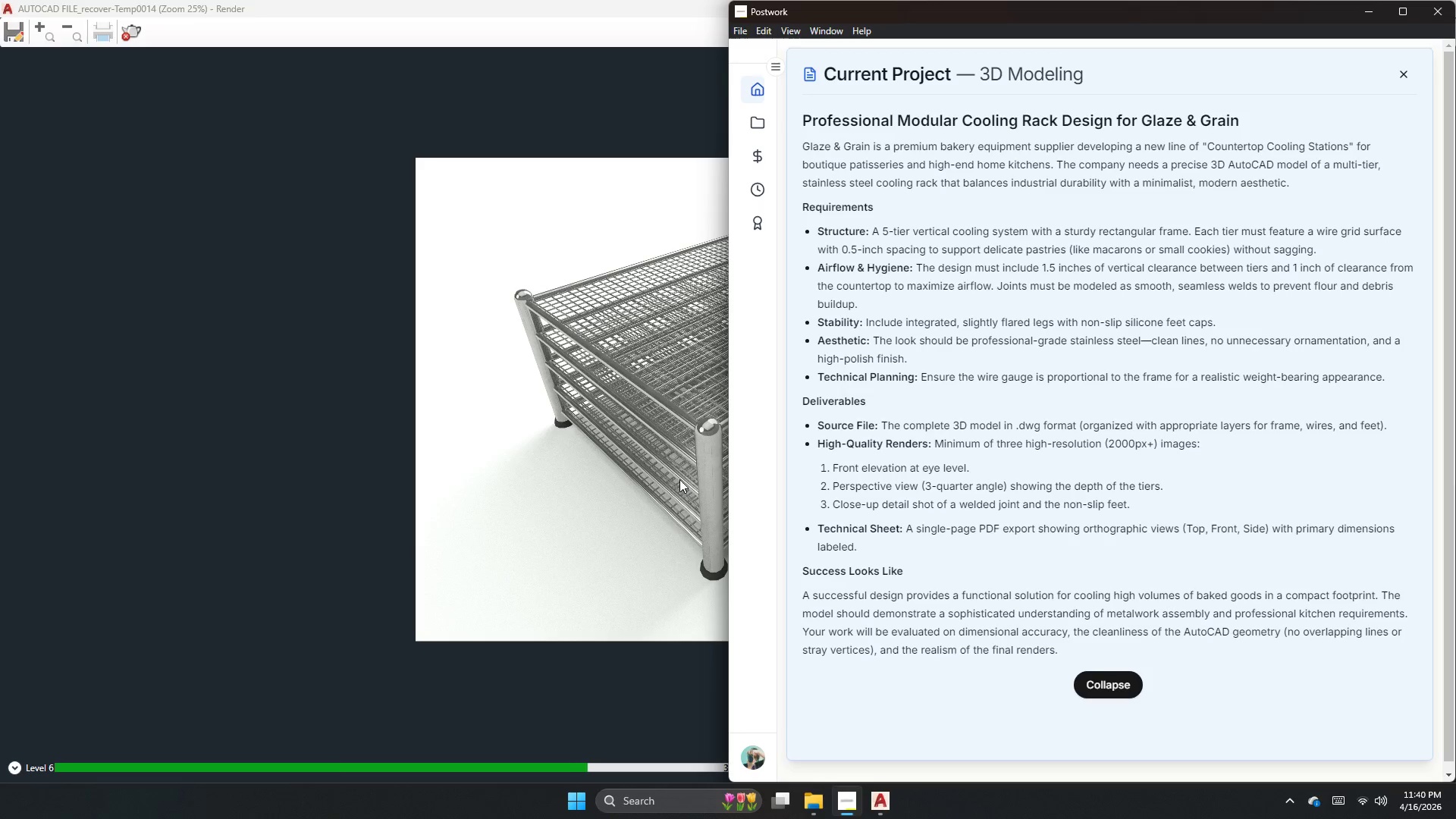 
wait(6.91)
 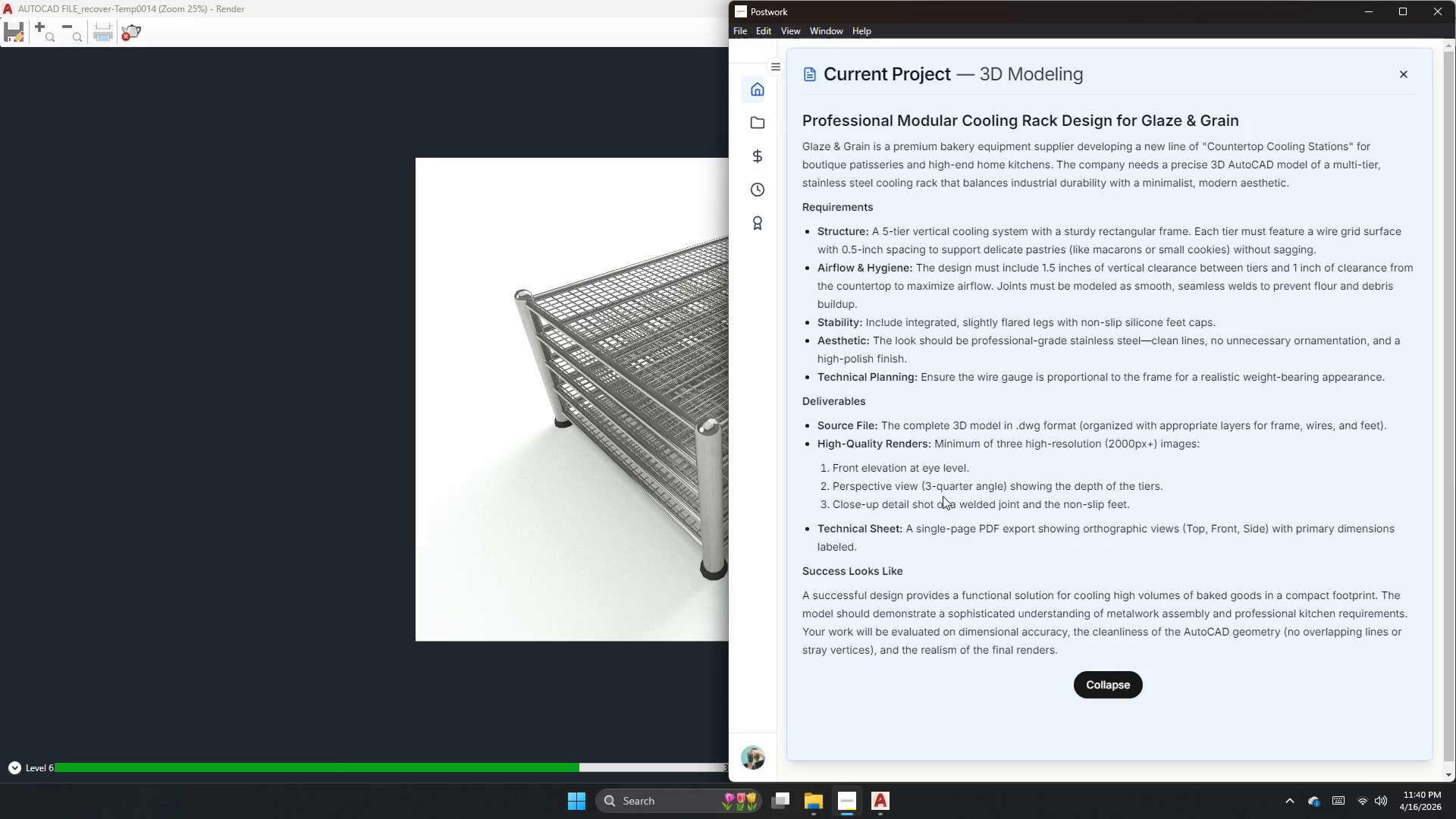 
left_click([679, 479])
 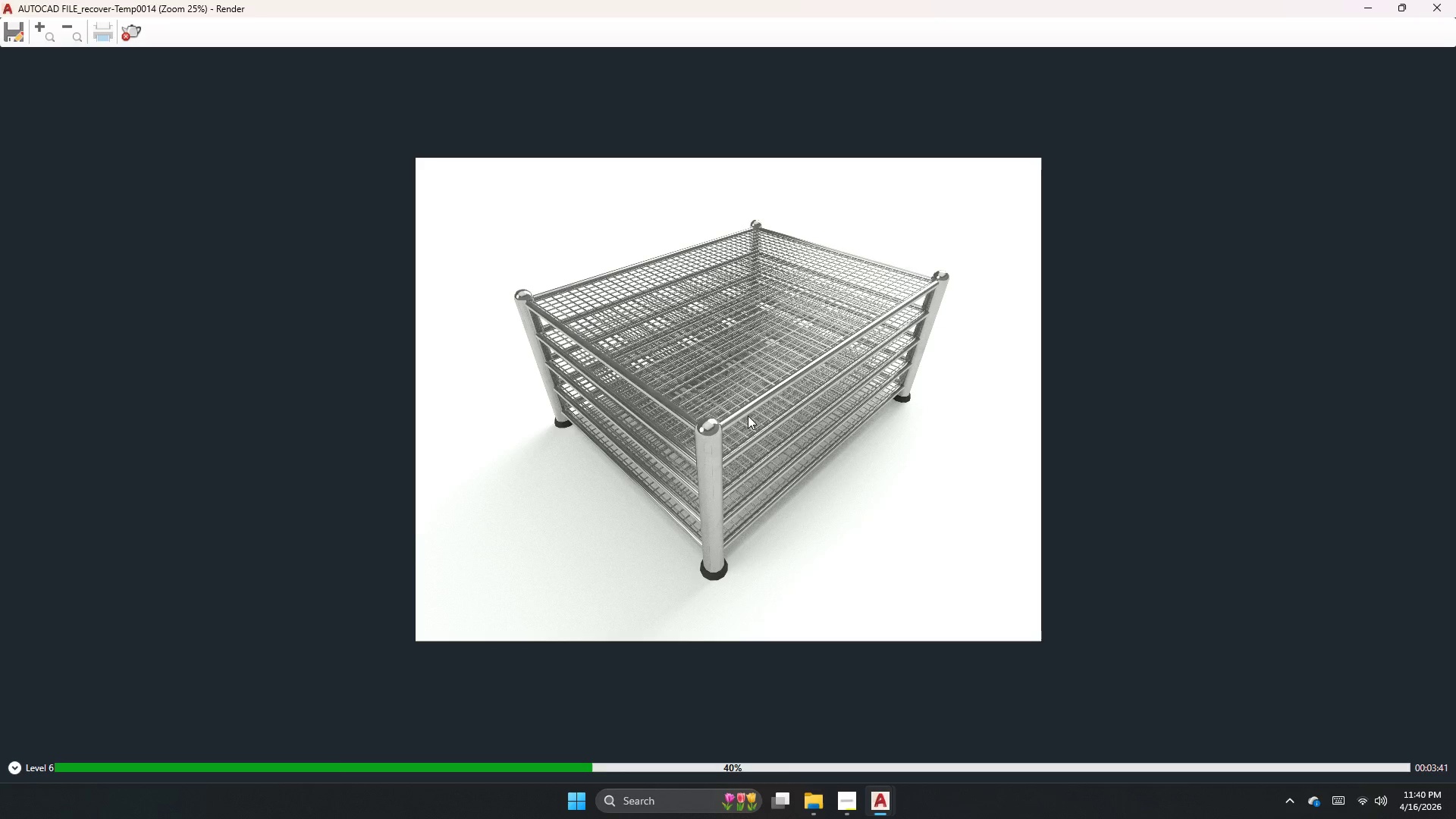 
scroll: coordinate [1147, 107], scroll_direction: up, amount: 3.0
 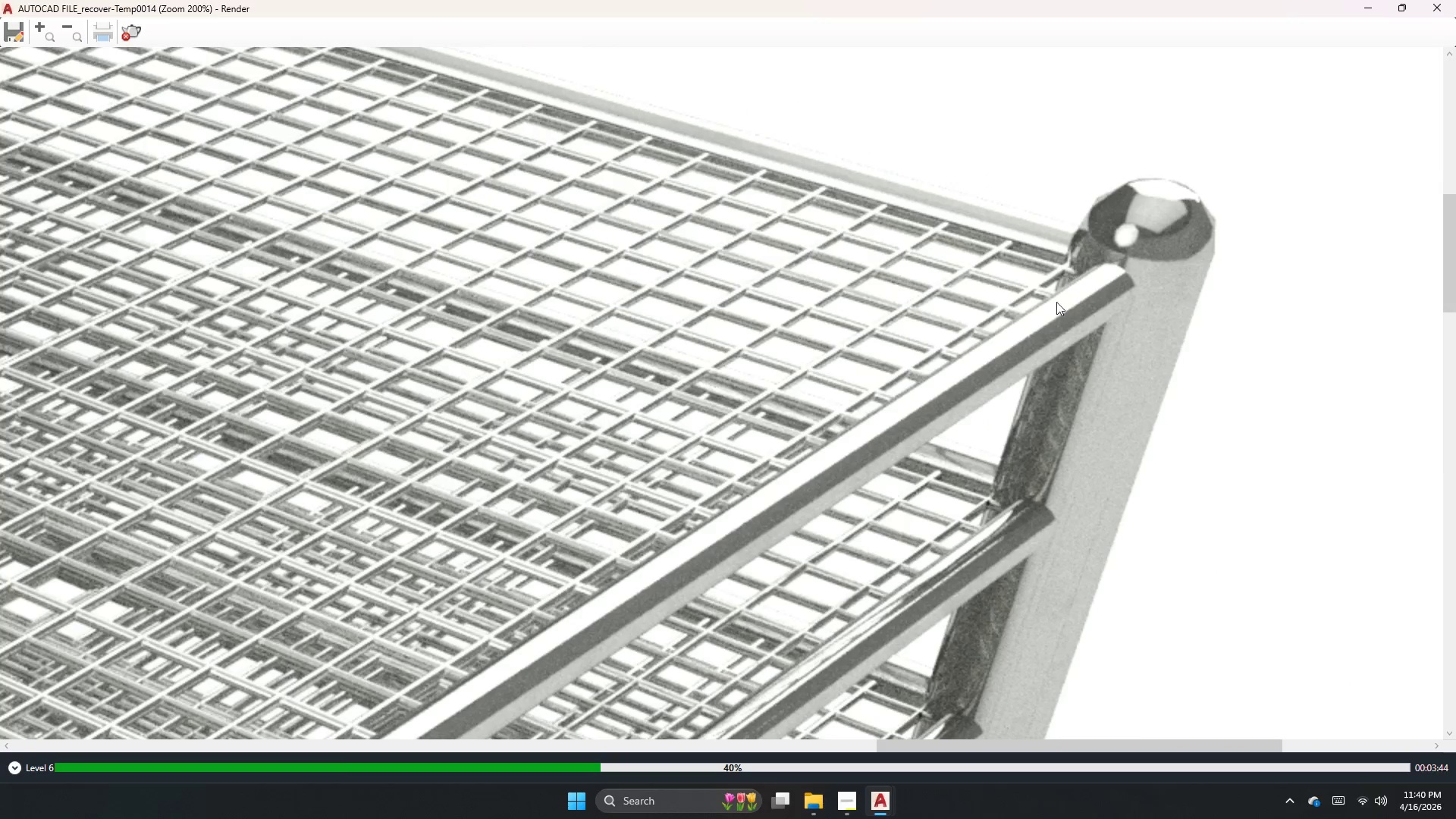 
scroll: coordinate [1032, 328], scroll_direction: down, amount: 2.0
 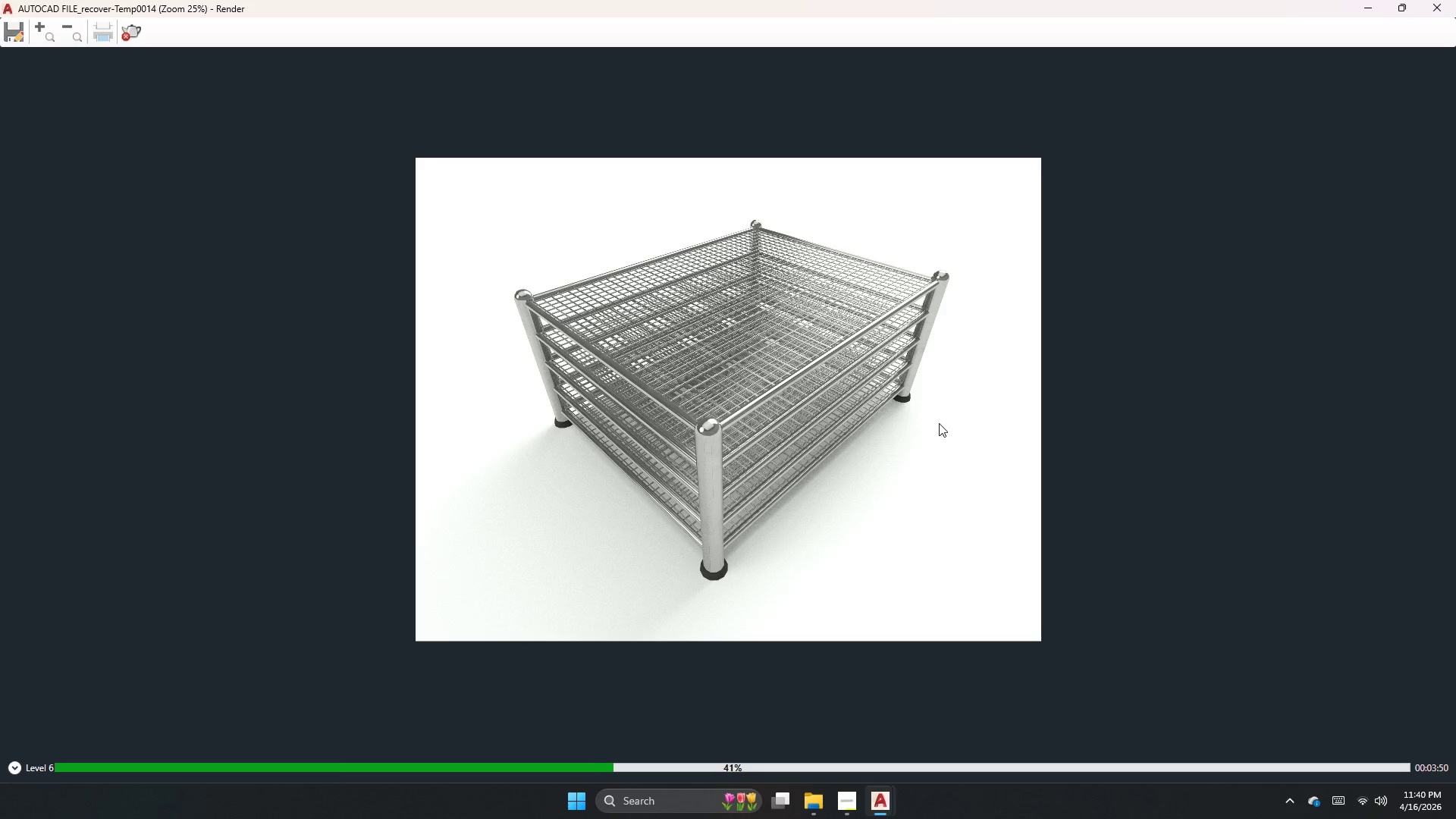 
scroll: coordinate [861, 378], scroll_direction: up, amount: 1.0
 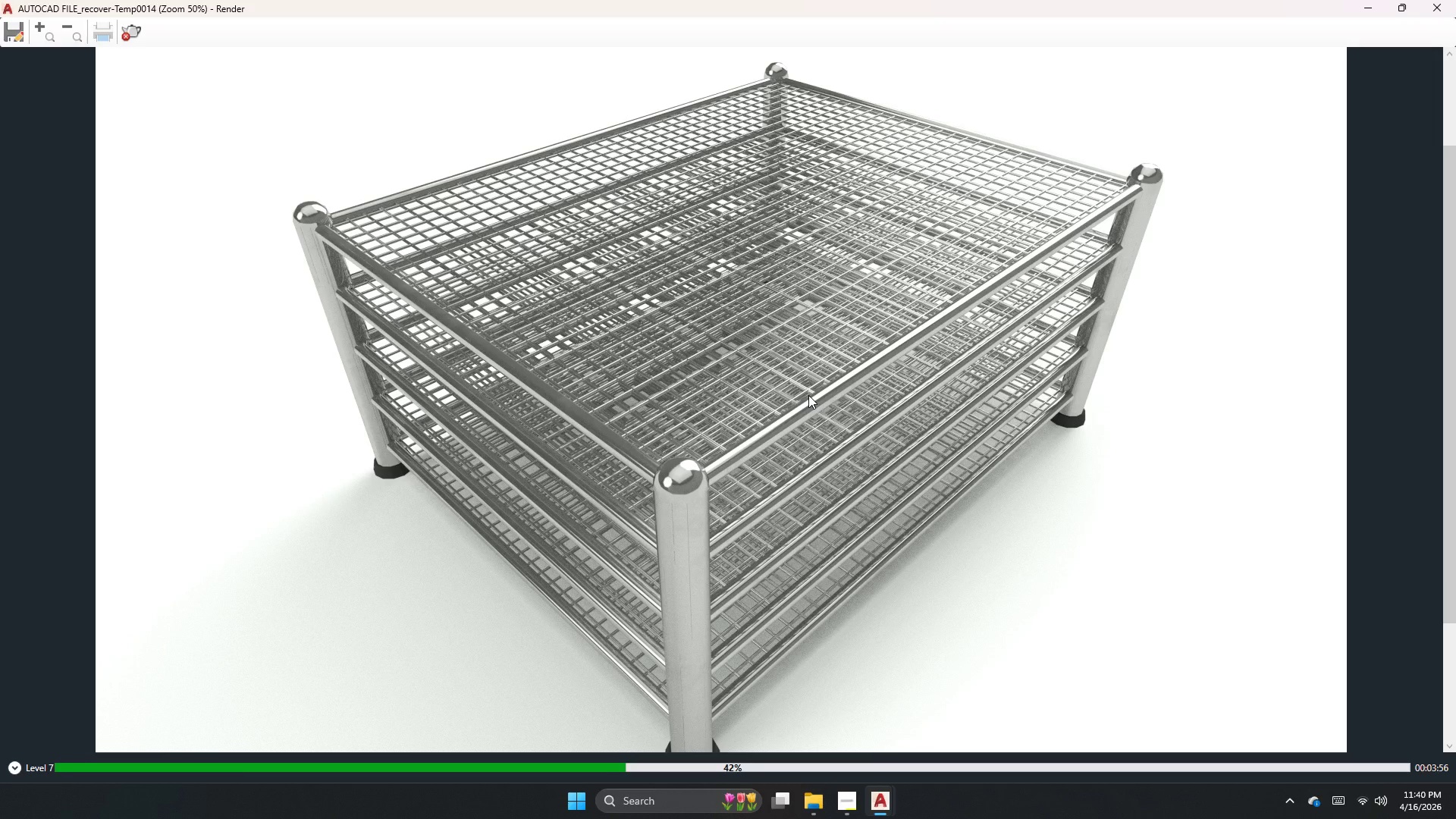 
wait(9.35)
 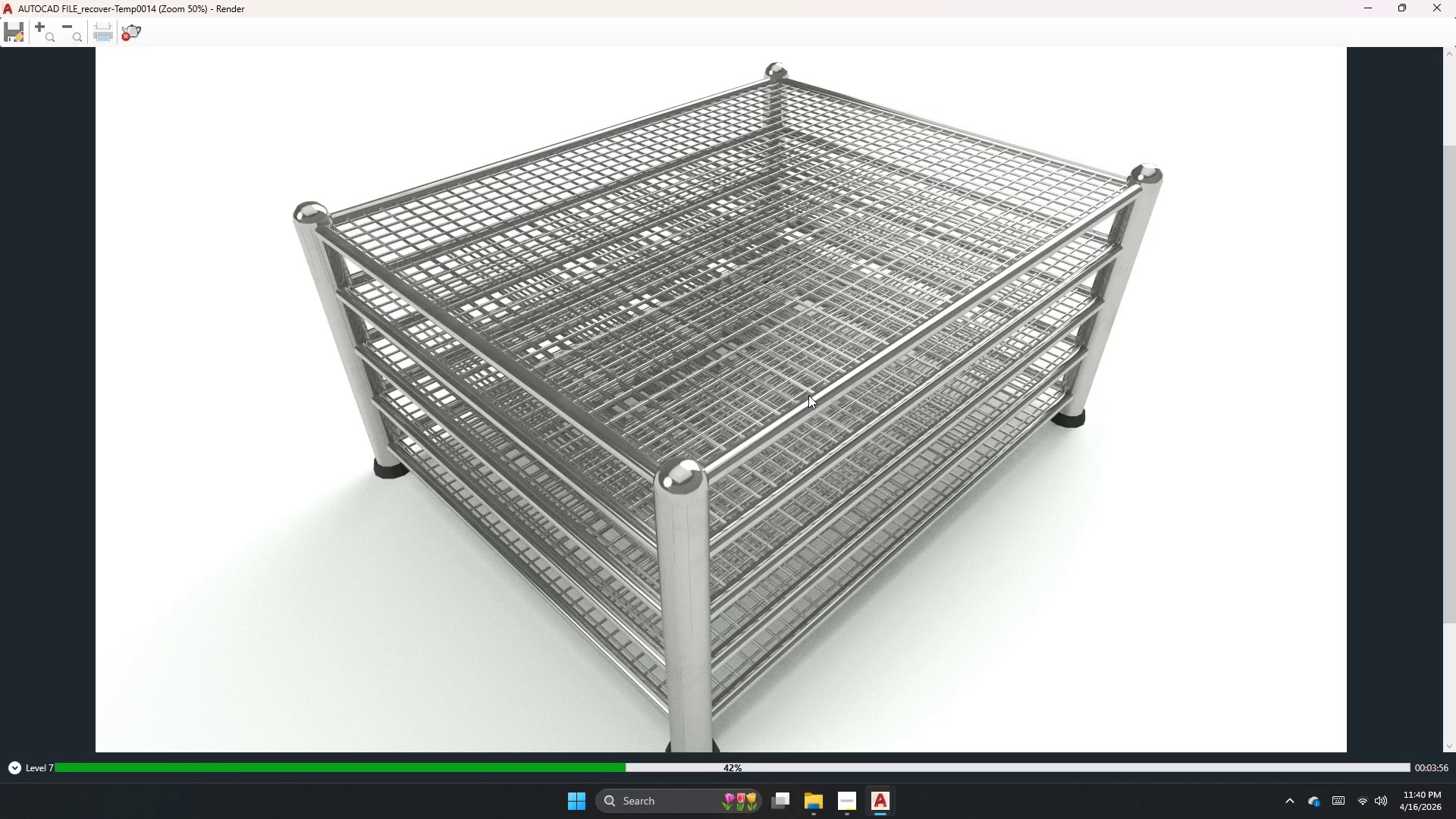 
scroll: coordinate [870, 564], scroll_direction: up, amount: 1.0
 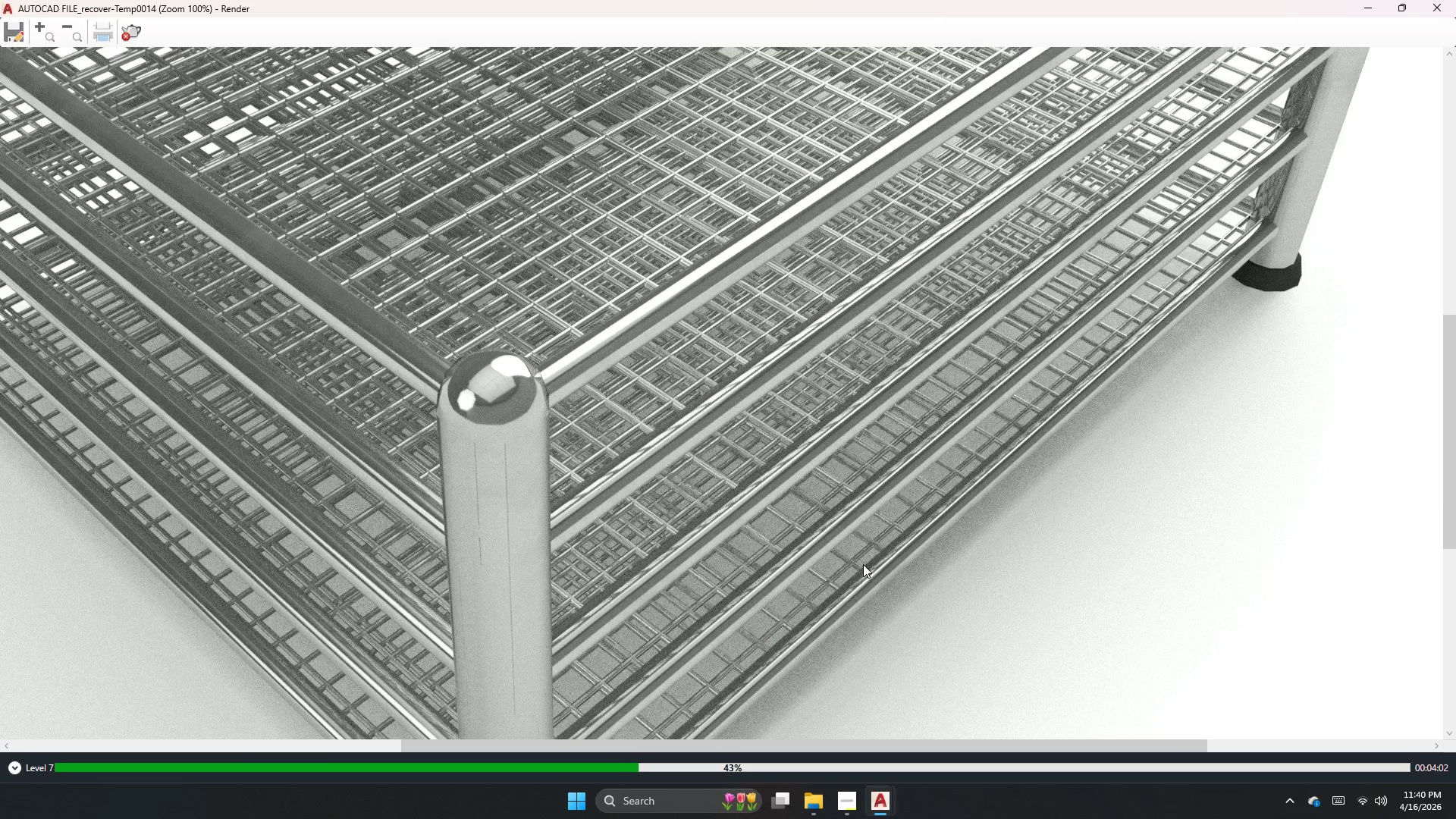 
scroll: coordinate [752, 485], scroll_direction: down, amount: 2.0
 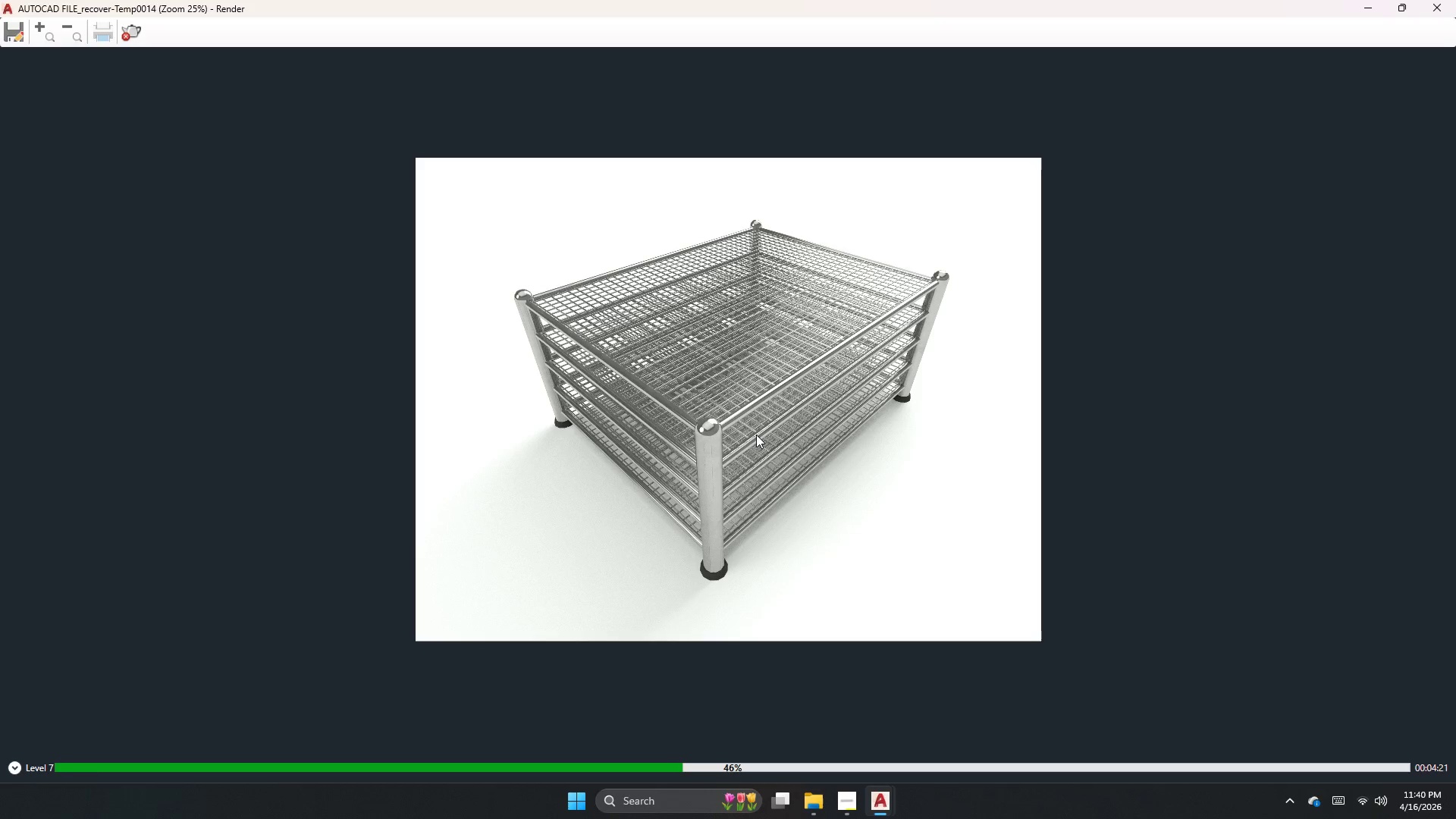 
wait(22.27)
 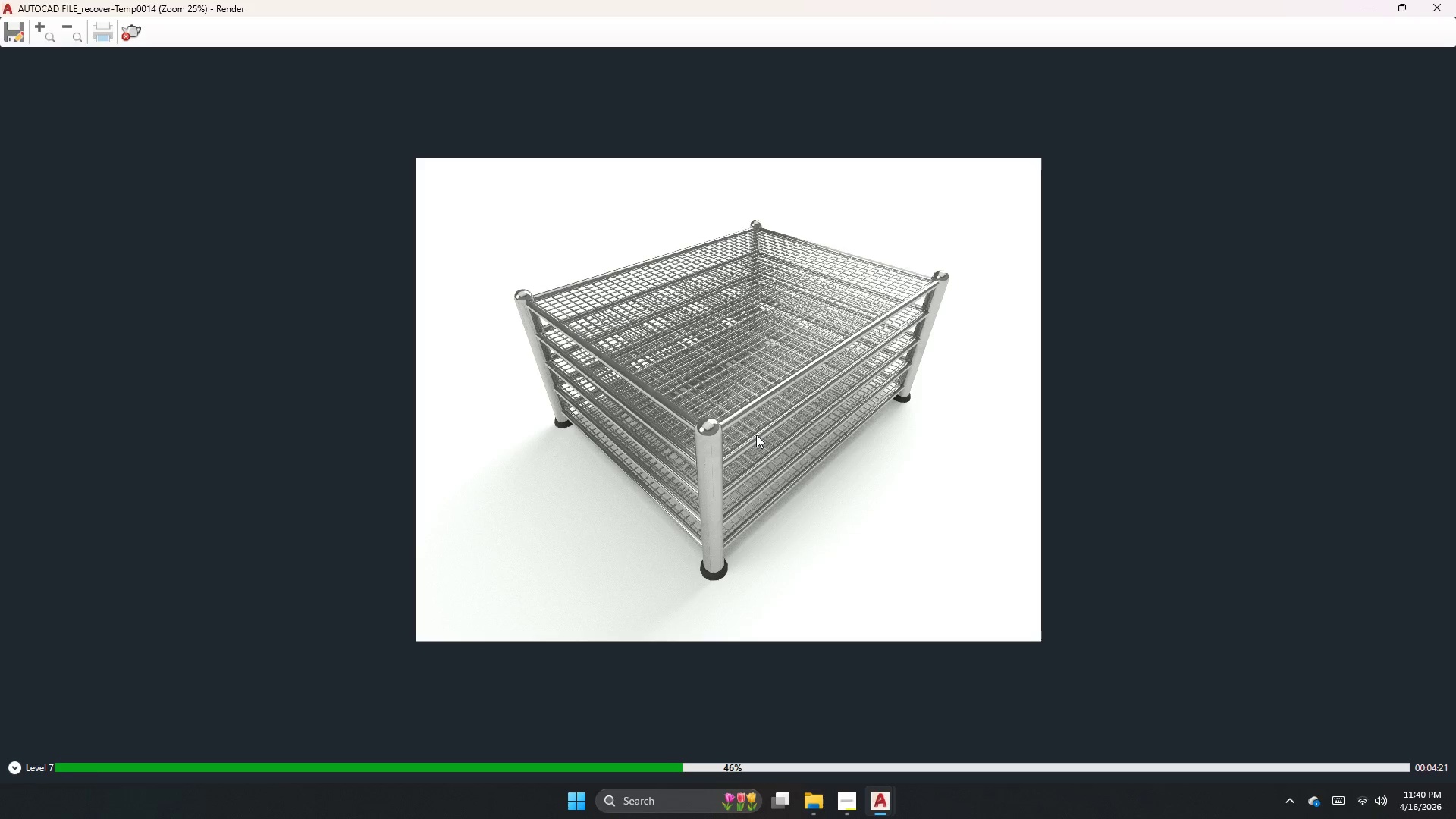 
scroll: coordinate [769, 393], scroll_direction: up, amount: 1.0
 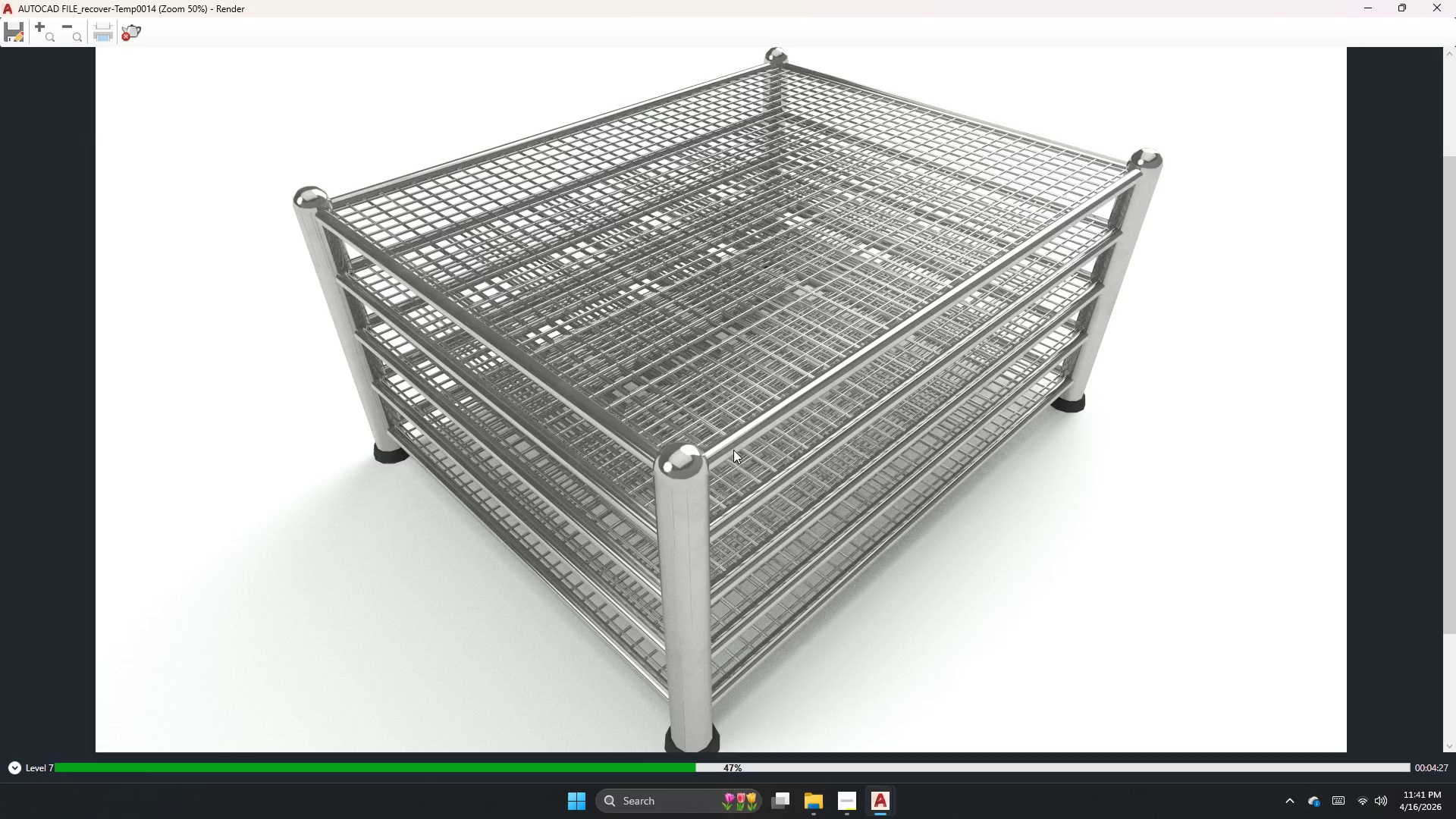 
scroll: coordinate [753, 472], scroll_direction: down, amount: 2.0
 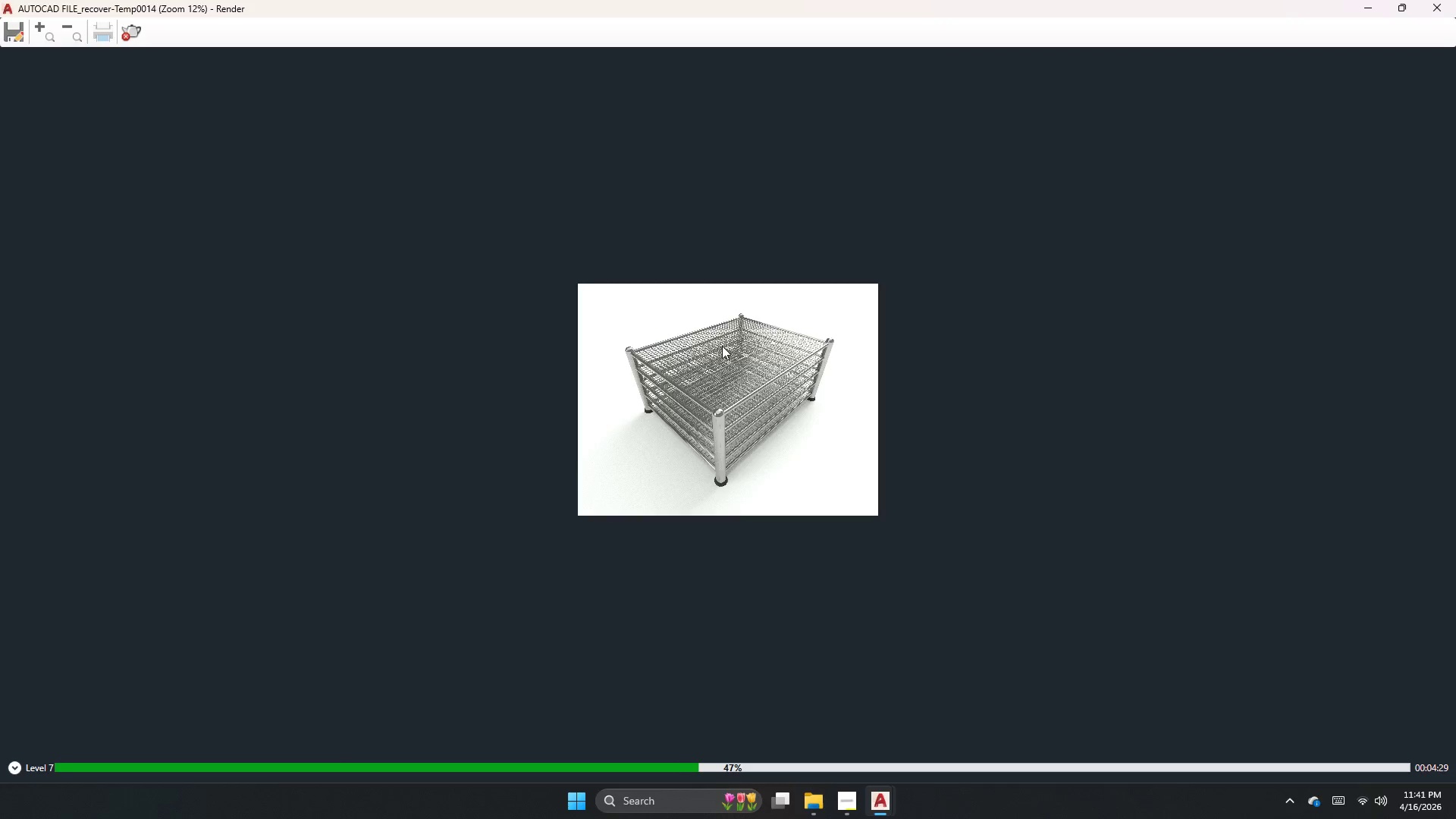 
scroll: coordinate [645, 416], scroll_direction: up, amount: 2.0
 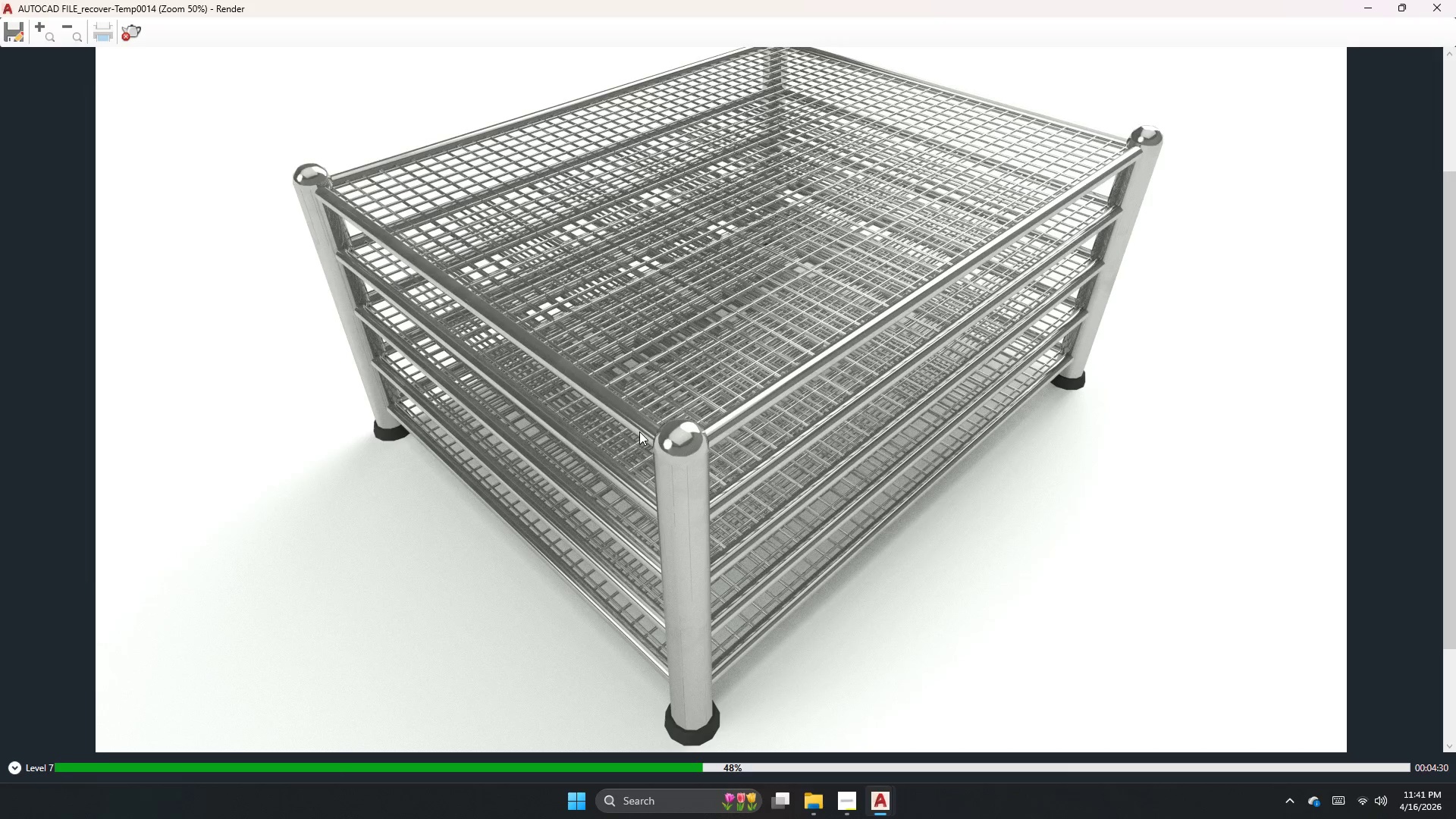 
scroll: coordinate [775, 503], scroll_direction: down, amount: 1.0
 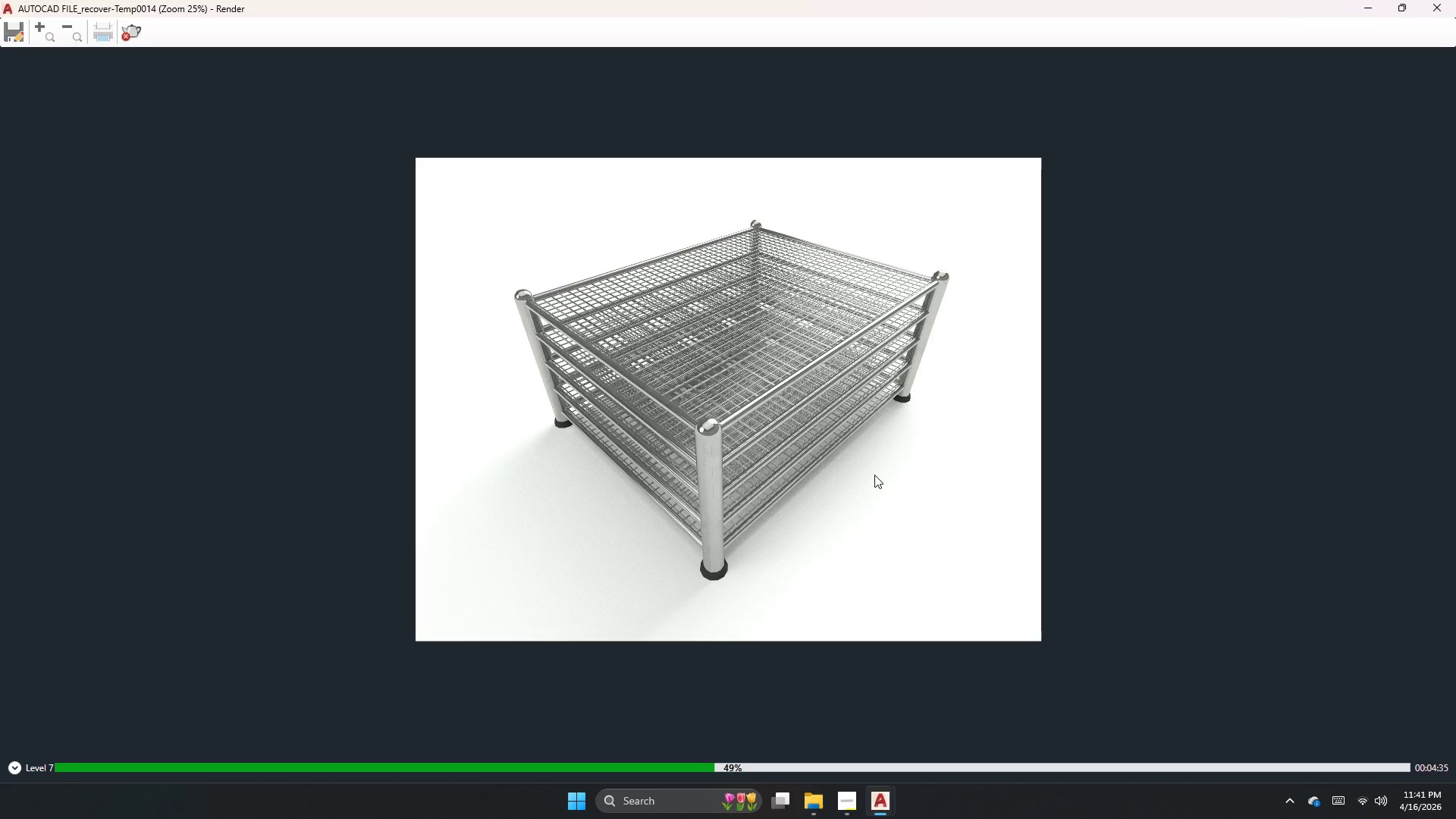 
wait(5.56)
 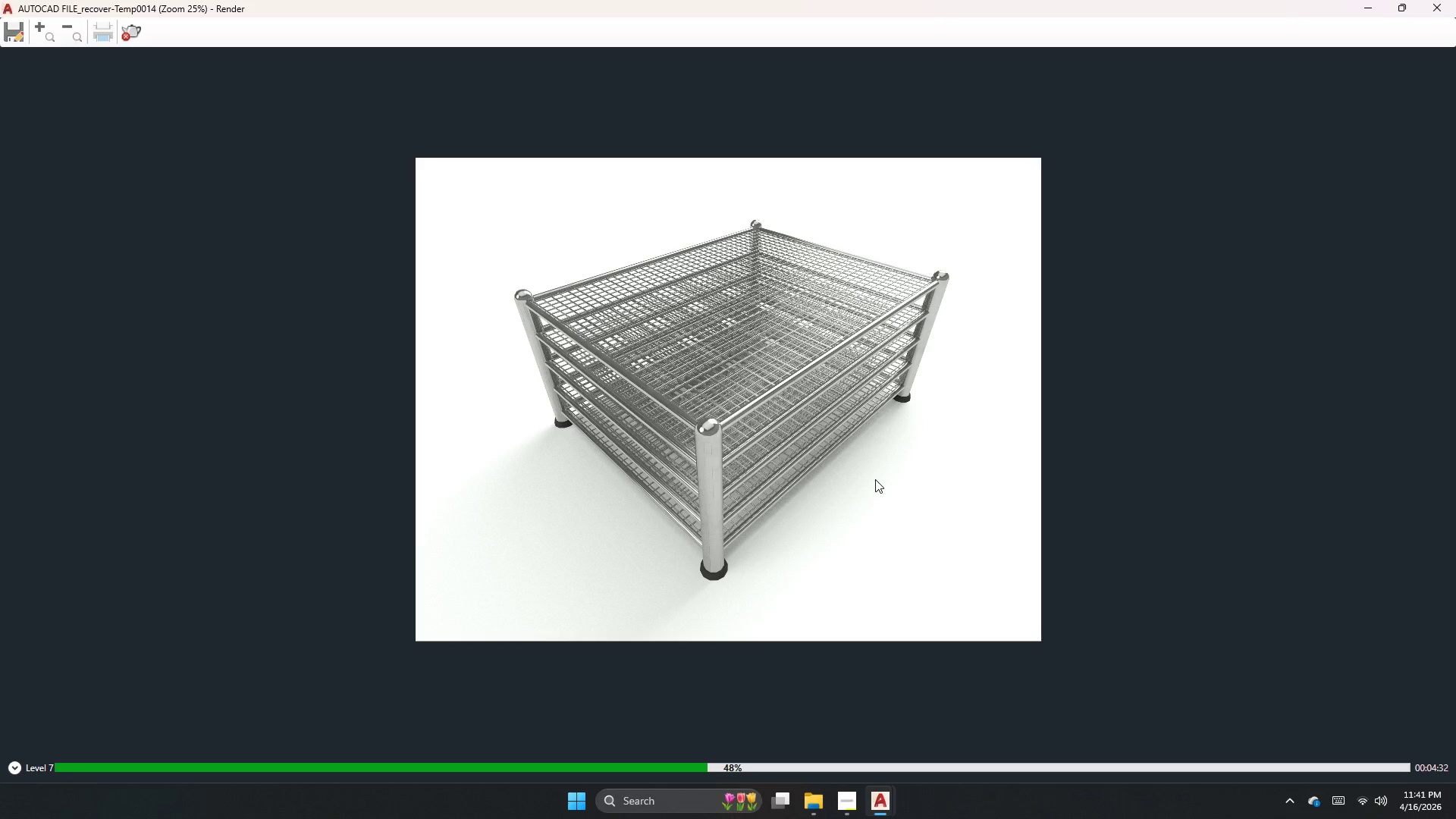 
scroll: coordinate [843, 391], scroll_direction: up, amount: 1.0
 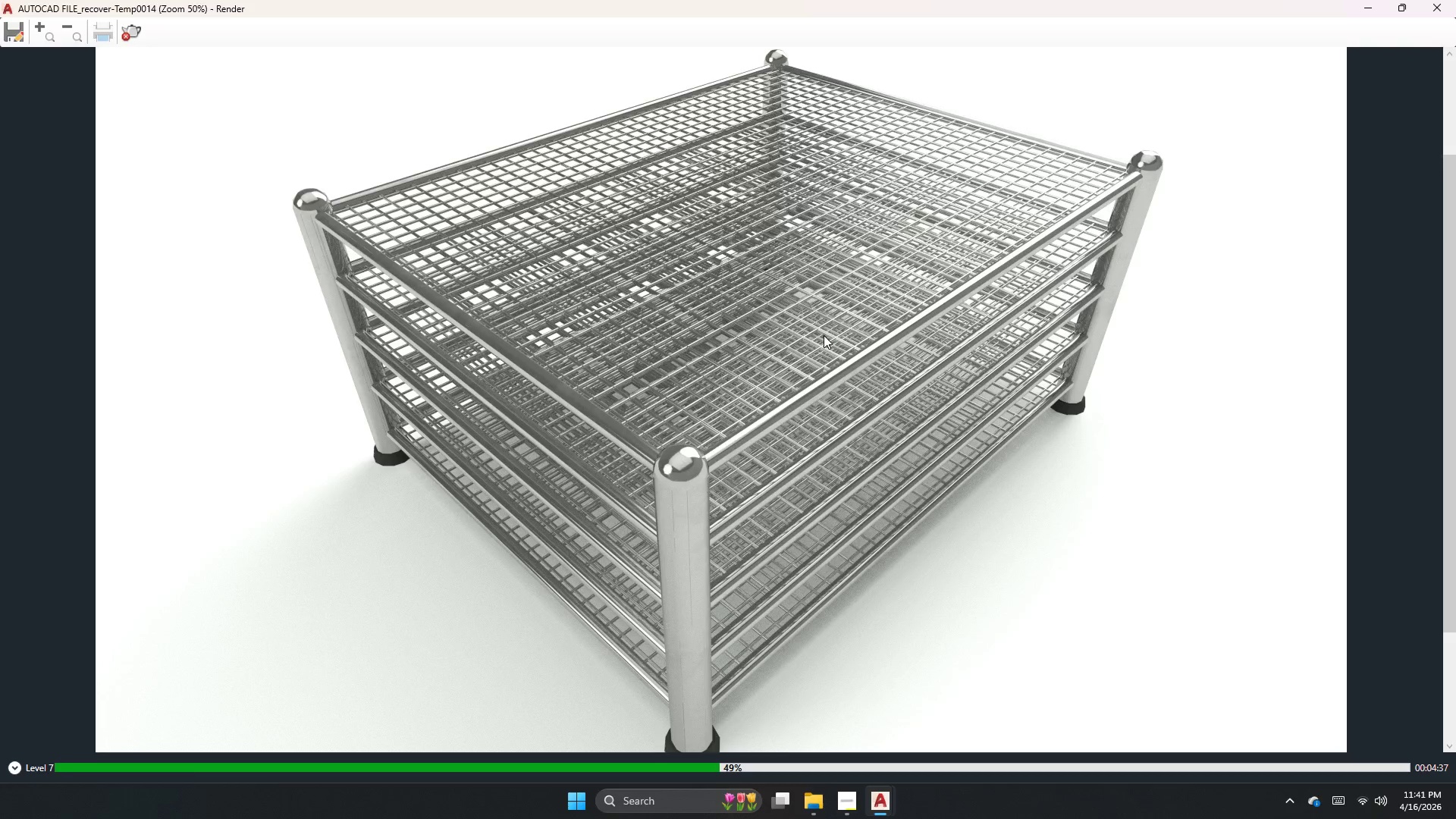 
scroll: coordinate [824, 335], scroll_direction: down, amount: 2.0
 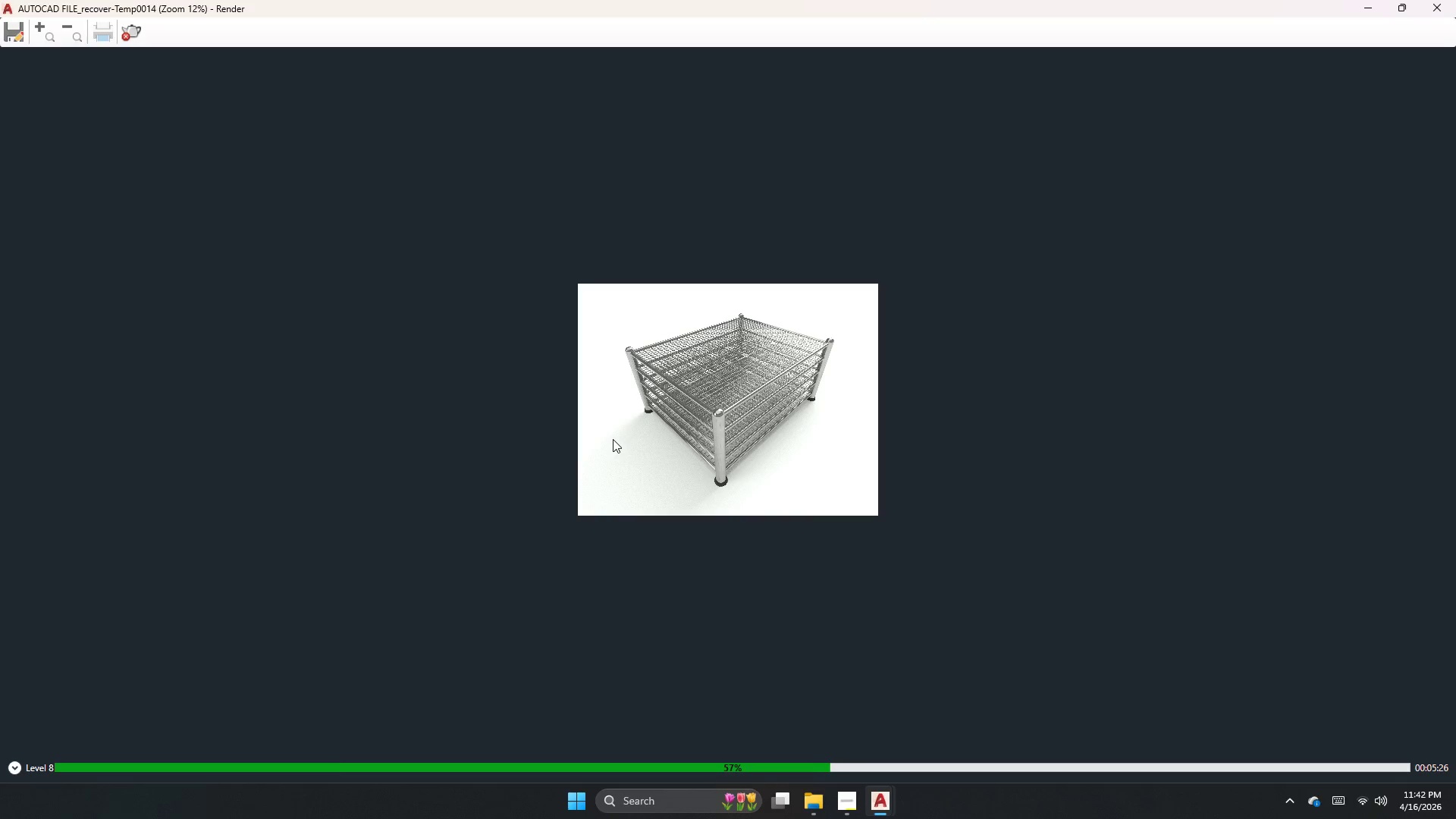 
wait(53.12)
 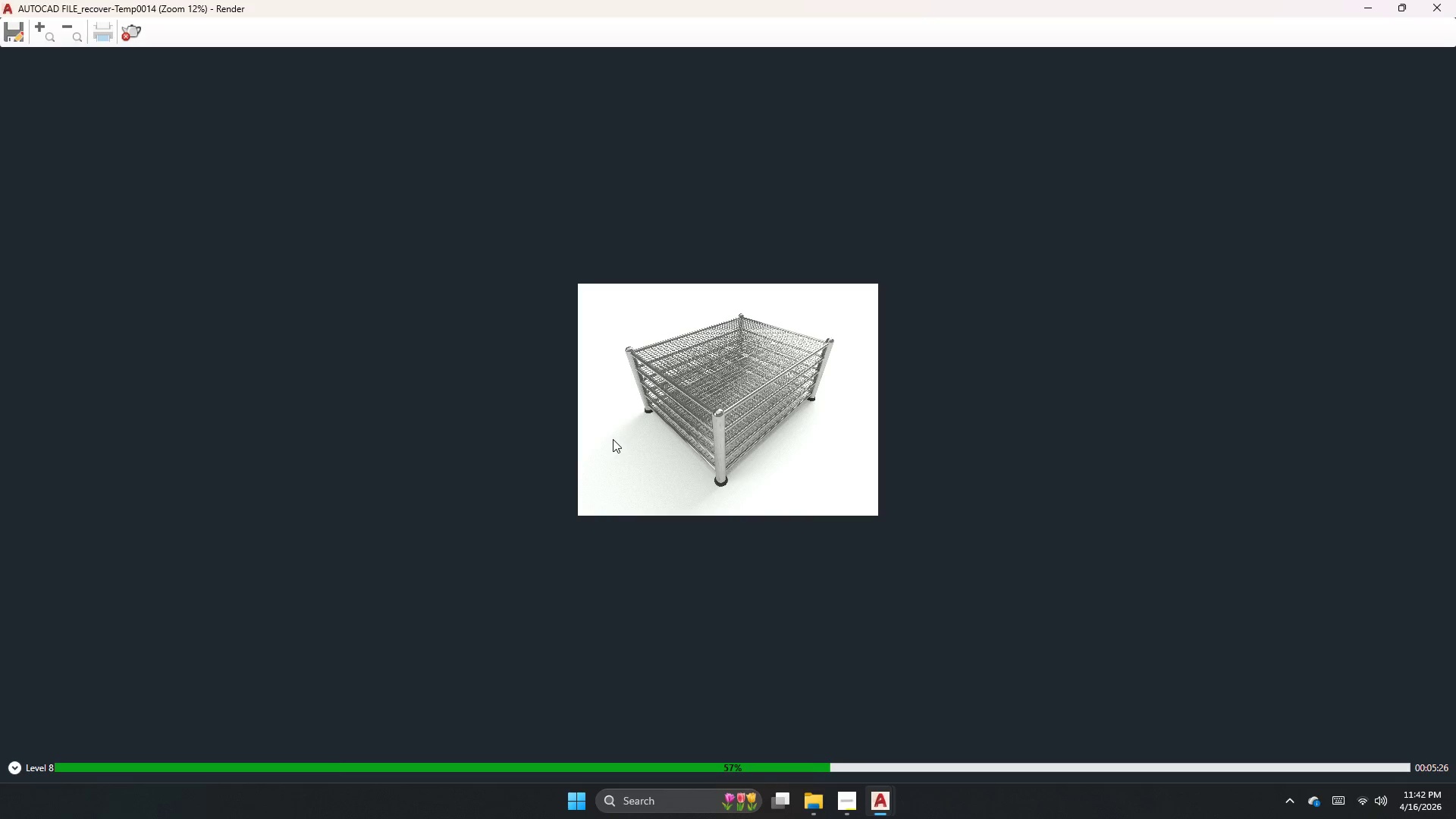 
scroll: coordinate [807, 384], scroll_direction: up, amount: 2.0
 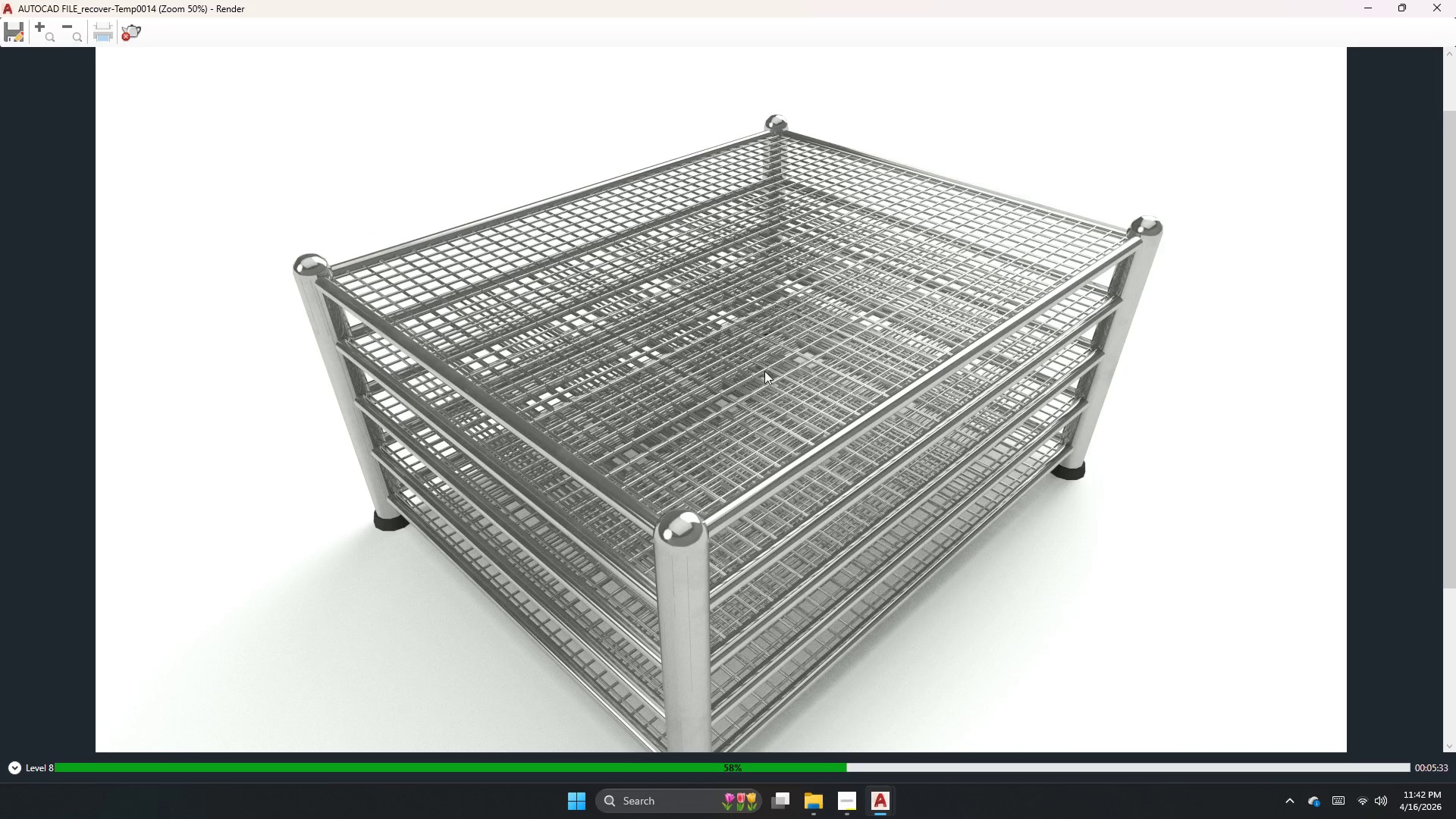 
scroll: coordinate [699, 353], scroll_direction: down, amount: 2.0
 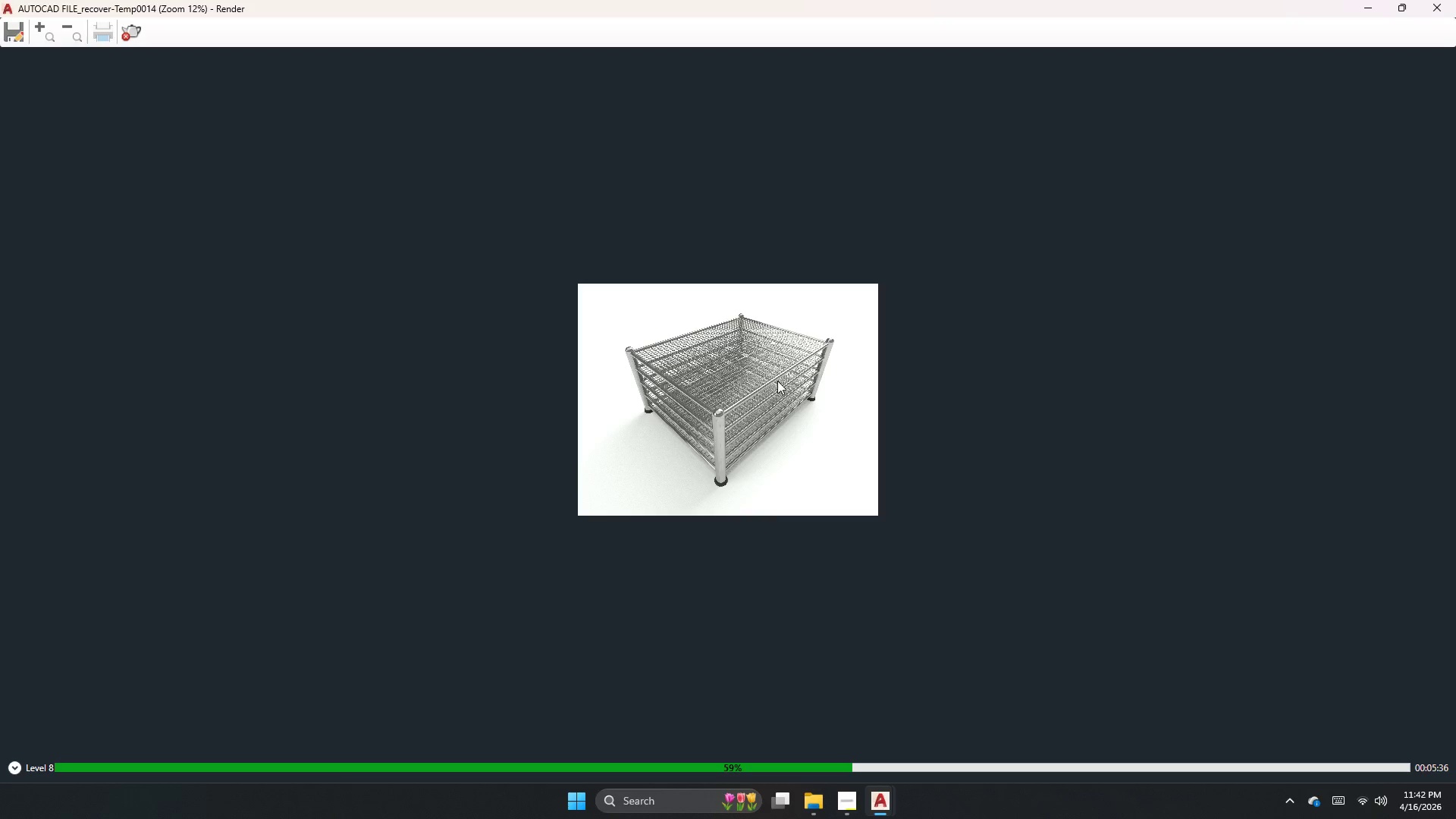 
scroll: coordinate [774, 388], scroll_direction: up, amount: 2.0
 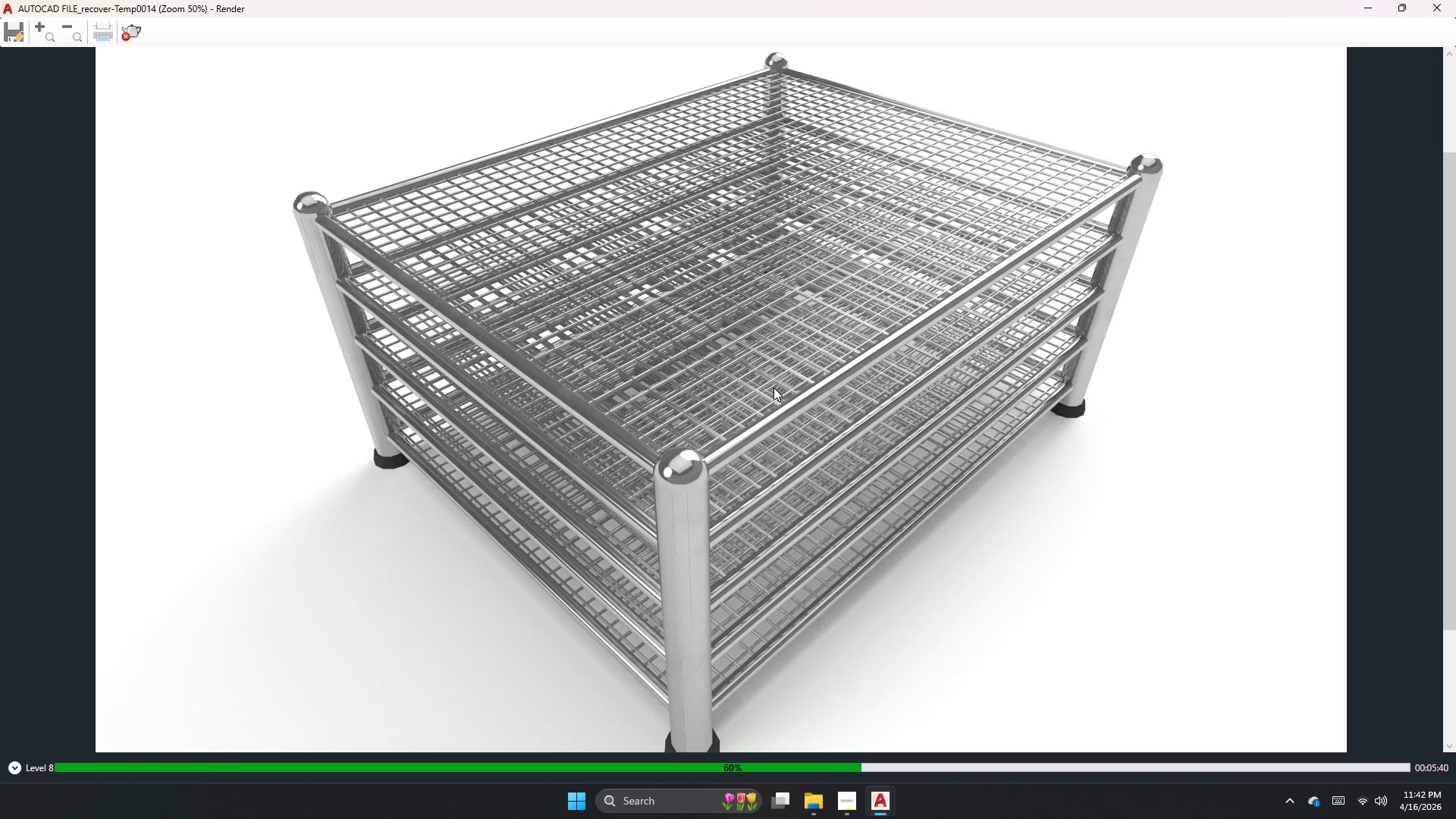 
scroll: coordinate [774, 388], scroll_direction: down, amount: 1.0
 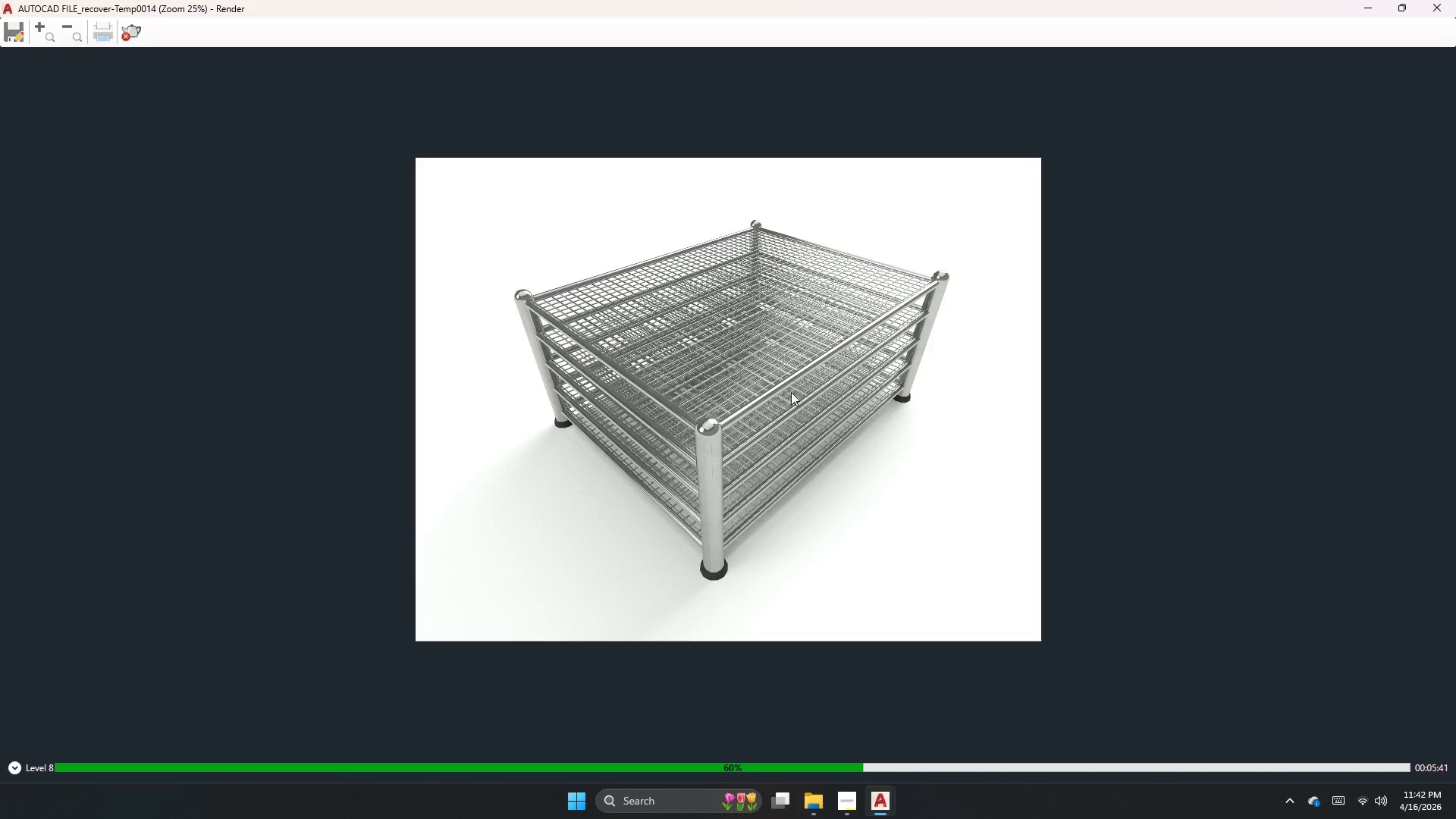 
scroll: coordinate [833, 397], scroll_direction: up, amount: 1.0
 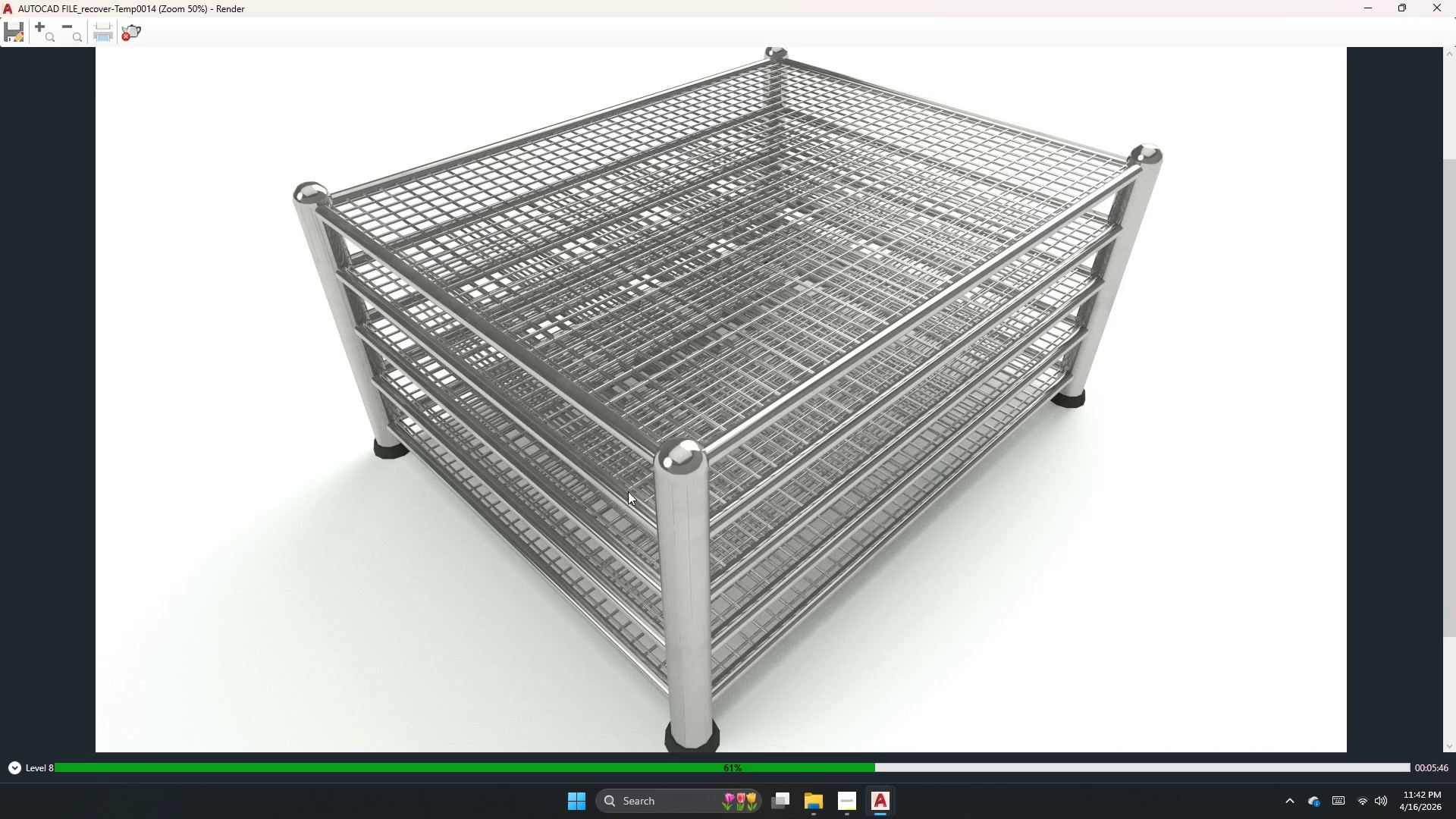 
wait(9.29)
 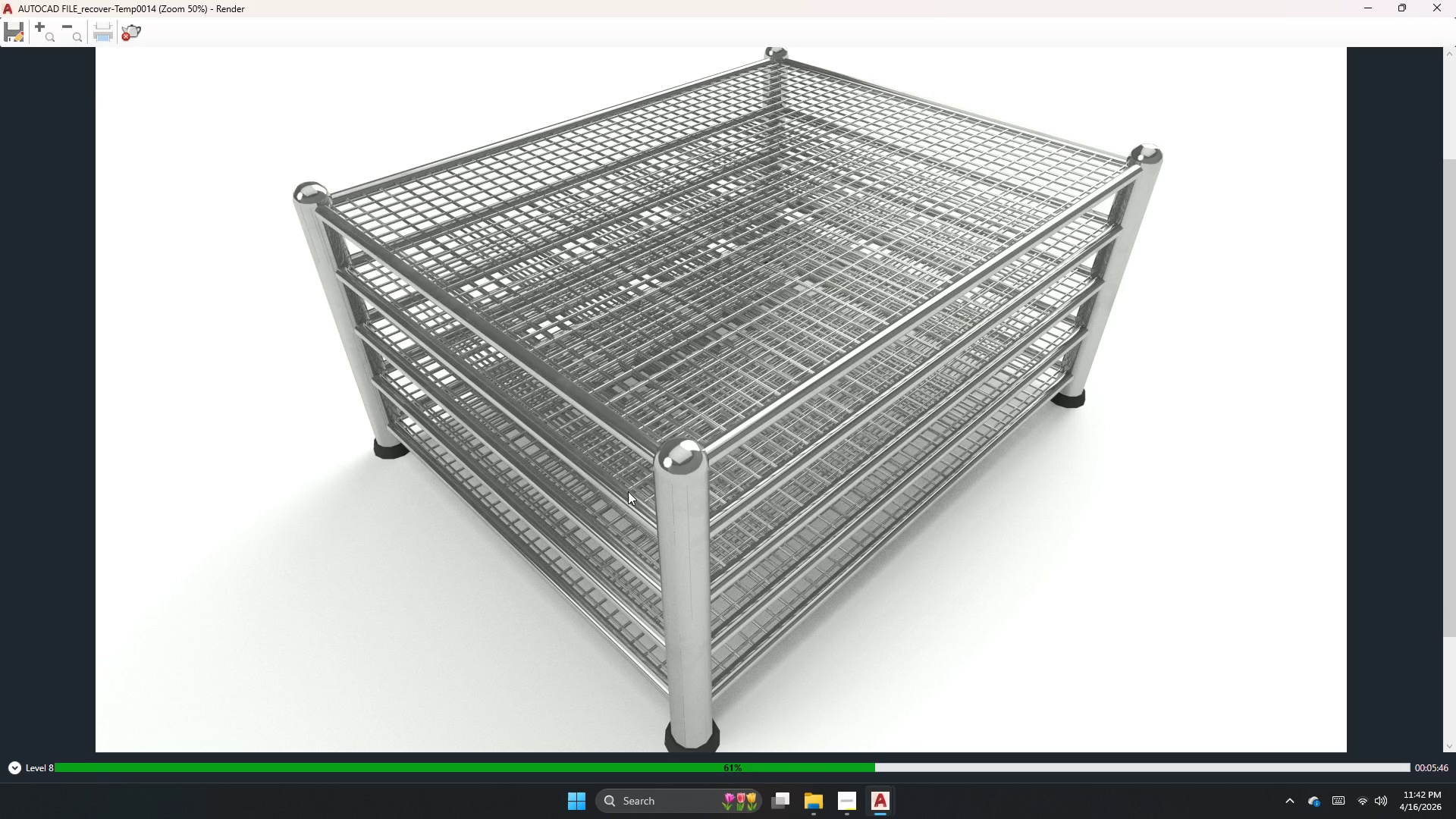 
scroll: coordinate [636, 439], scroll_direction: down, amount: 1.0
 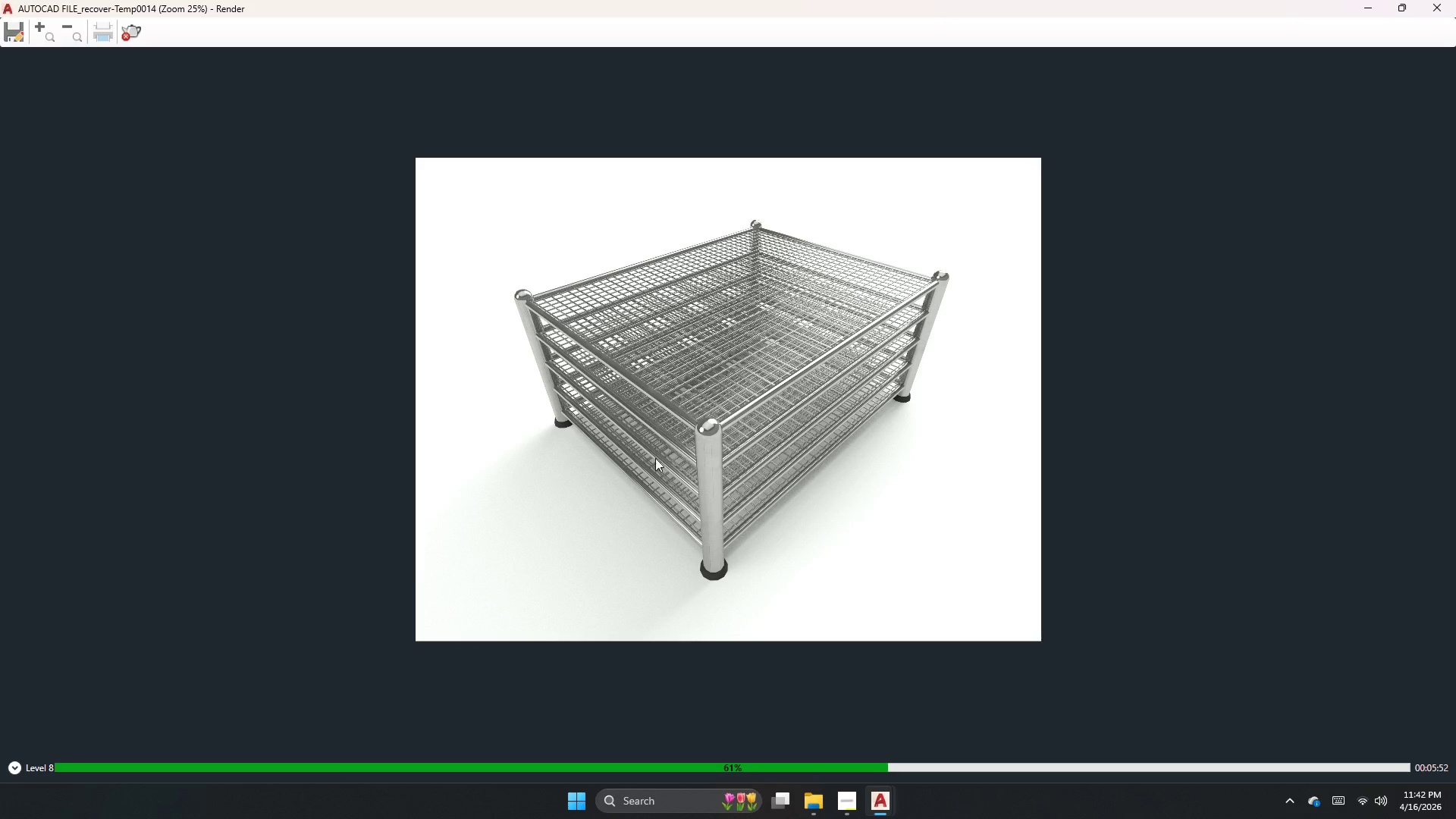 
scroll: coordinate [650, 494], scroll_direction: up, amount: 1.0
 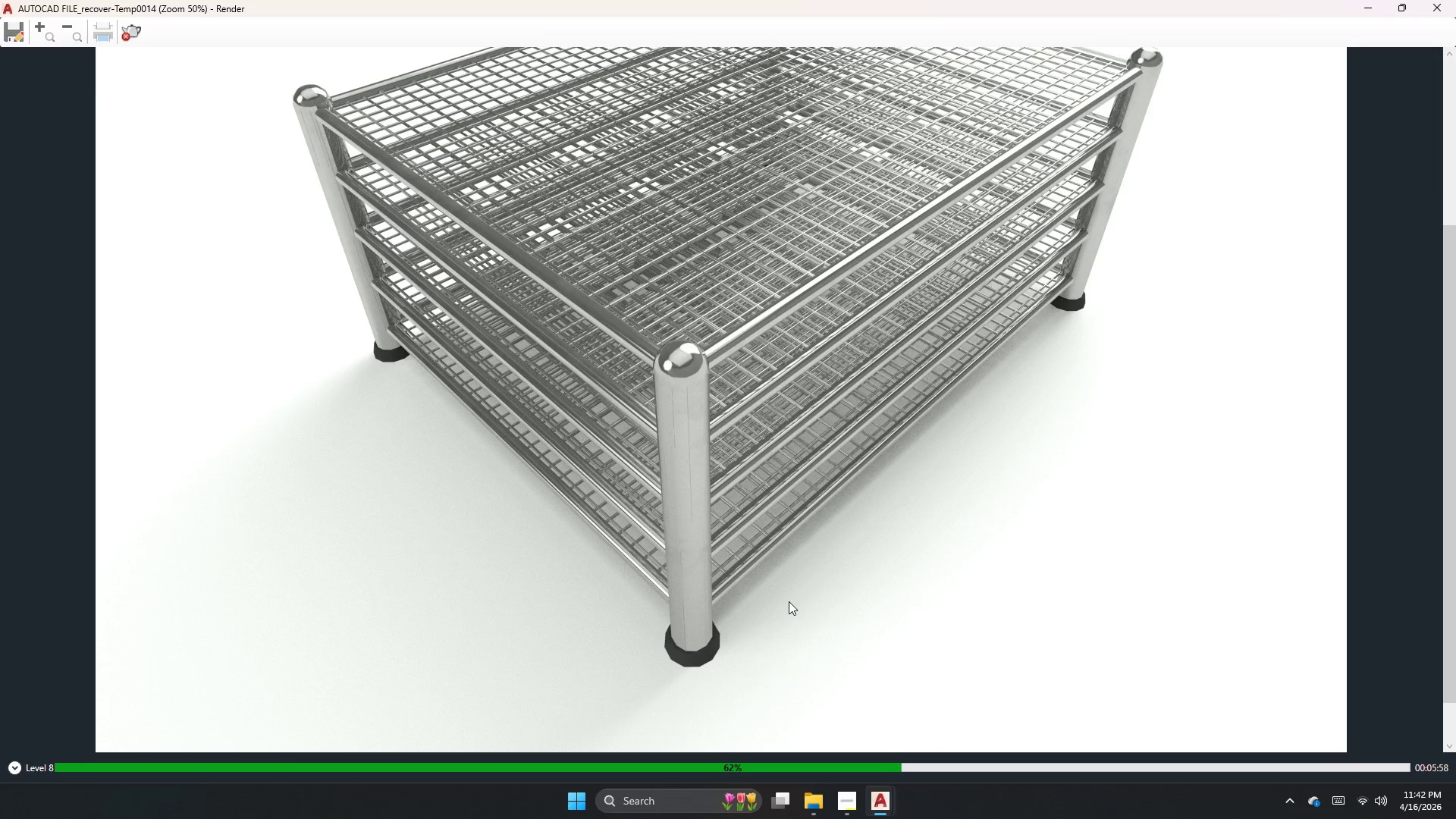 
wait(7.12)
 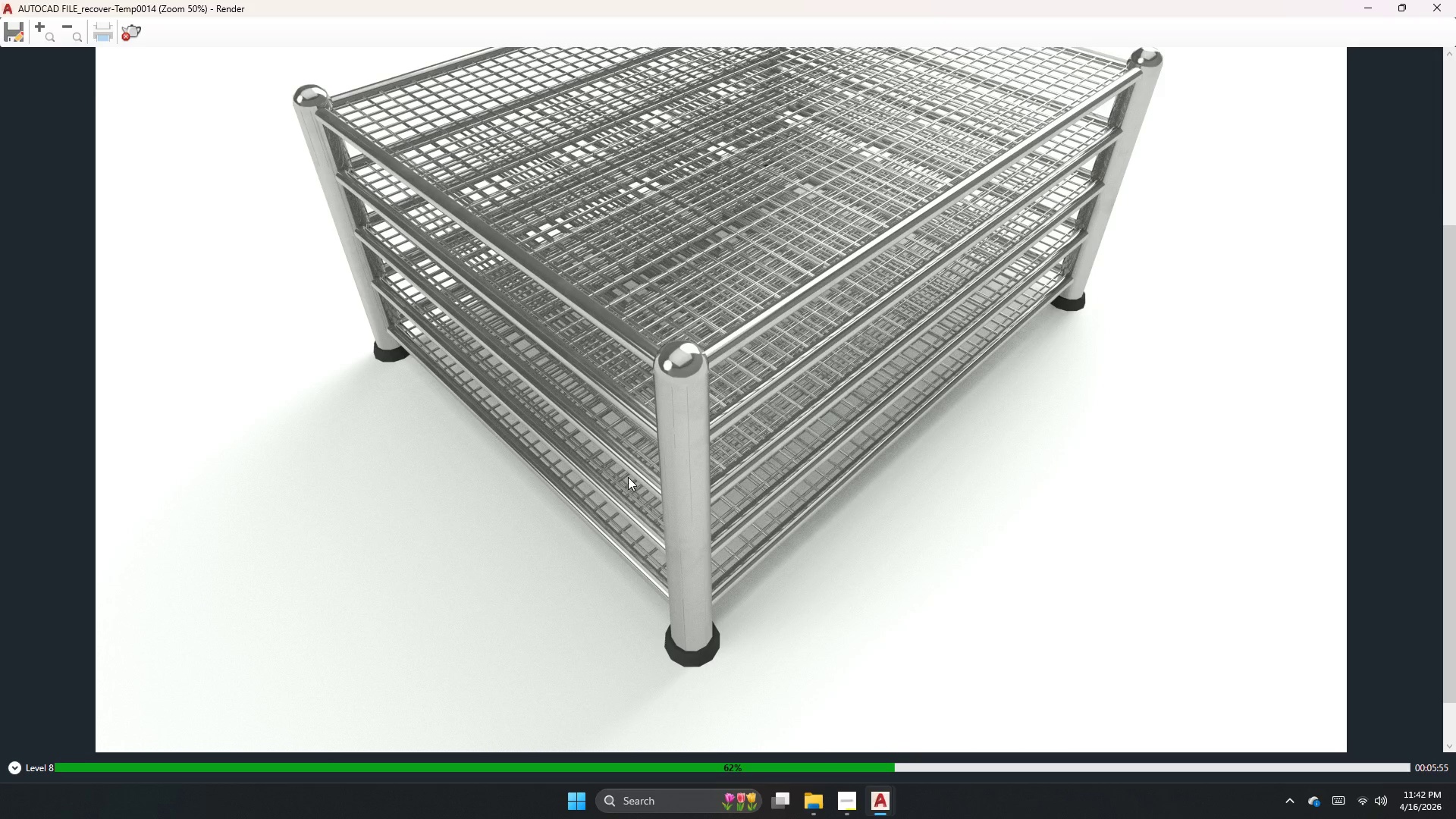 
scroll: coordinate [754, 541], scroll_direction: up, amount: 1.0
 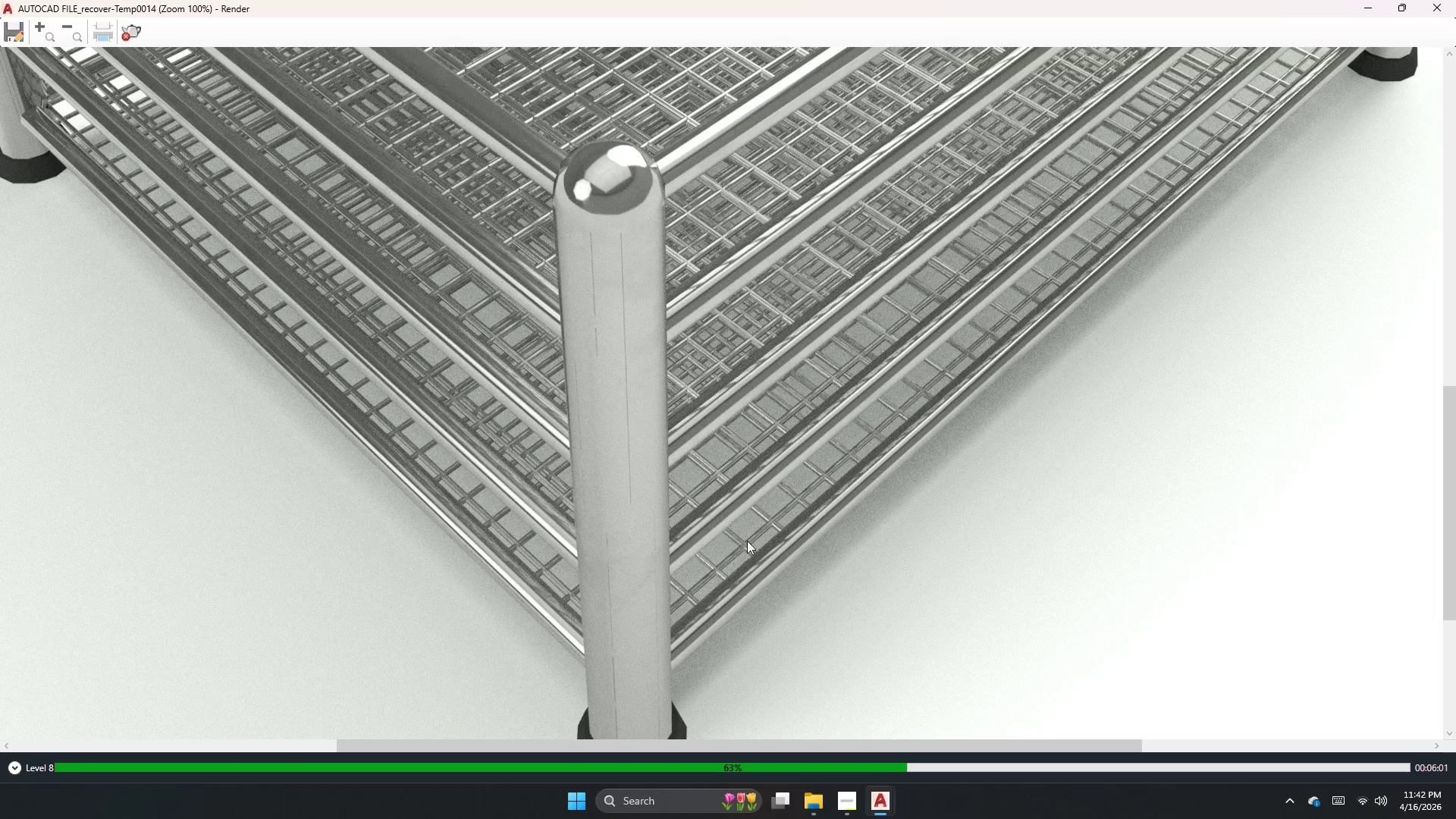 
scroll: coordinate [702, 576], scroll_direction: down, amount: 2.0
 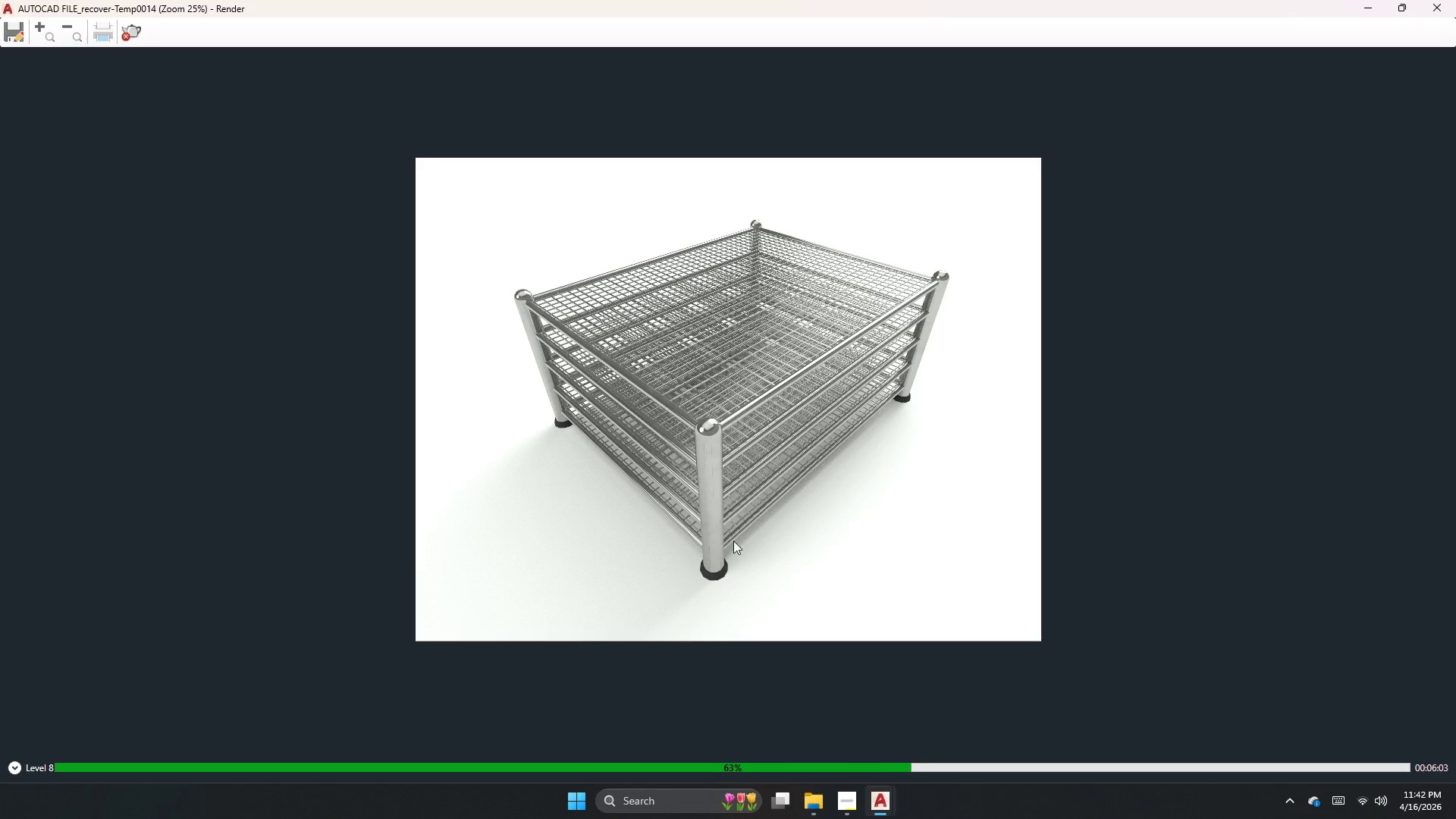 
scroll: coordinate [263, 428], scroll_direction: up, amount: 3.0
 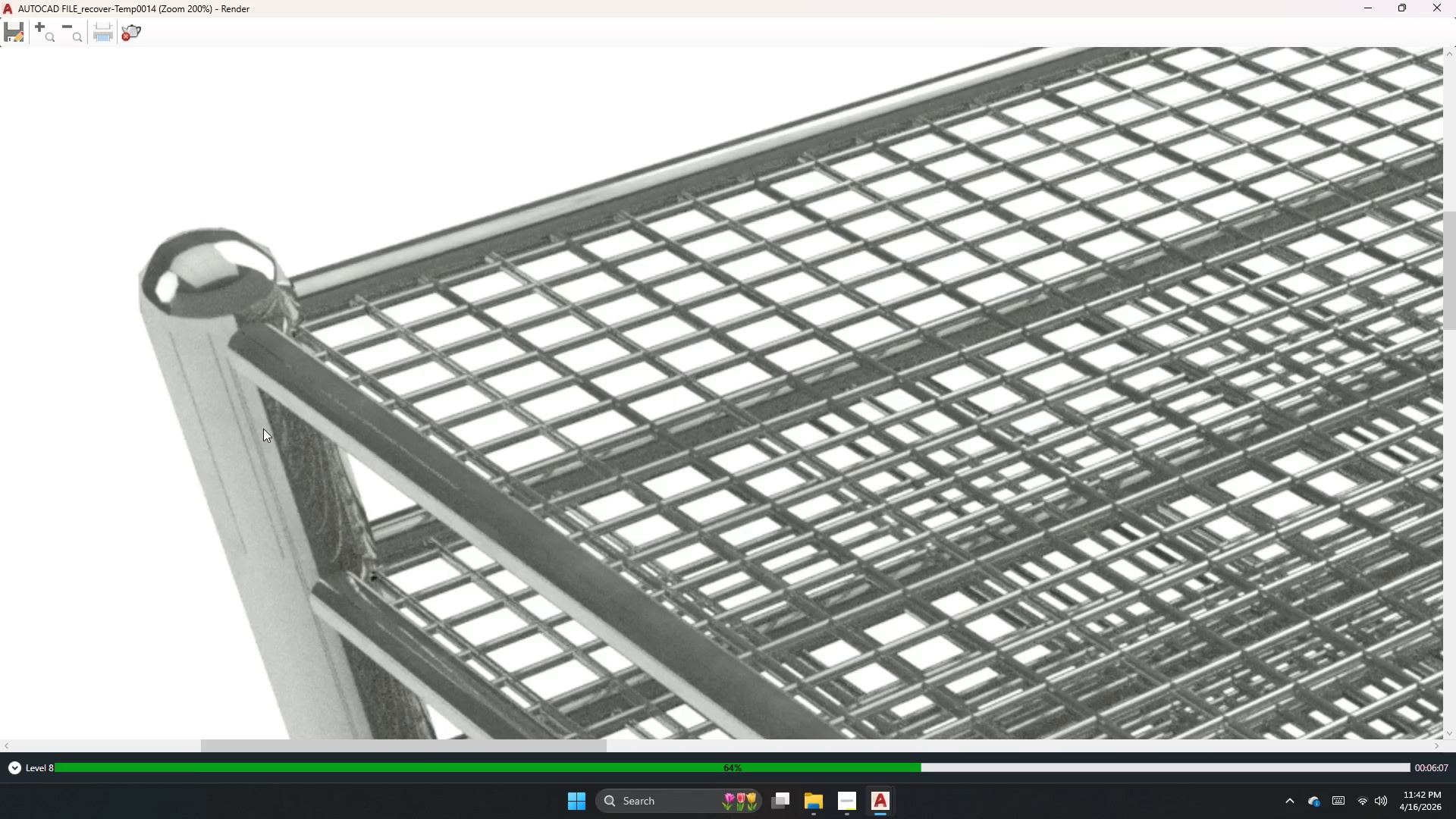 
scroll: coordinate [350, 414], scroll_direction: down, amount: 1.0
 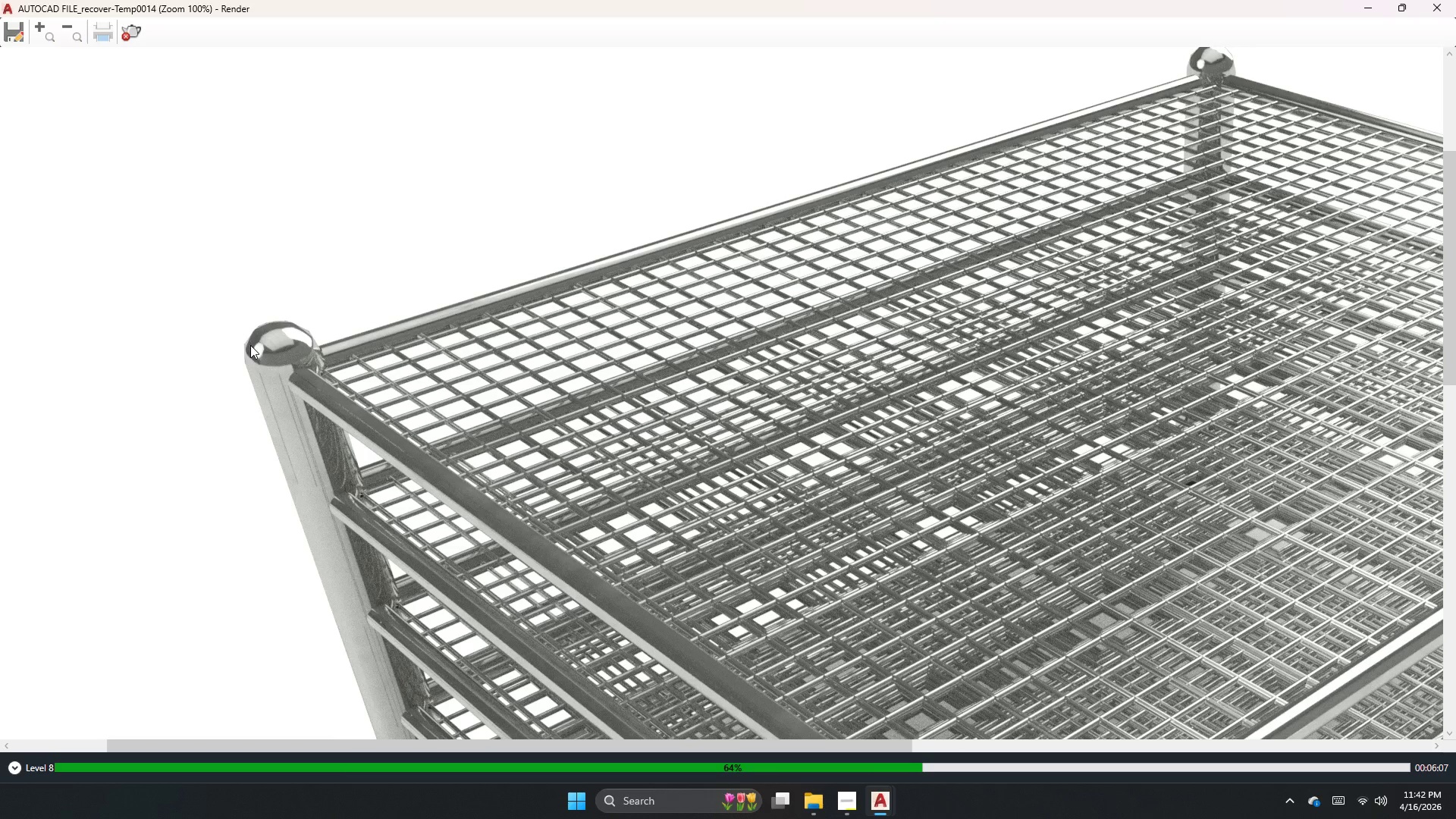 
scroll: coordinate [243, 337], scroll_direction: up, amount: 1.0
 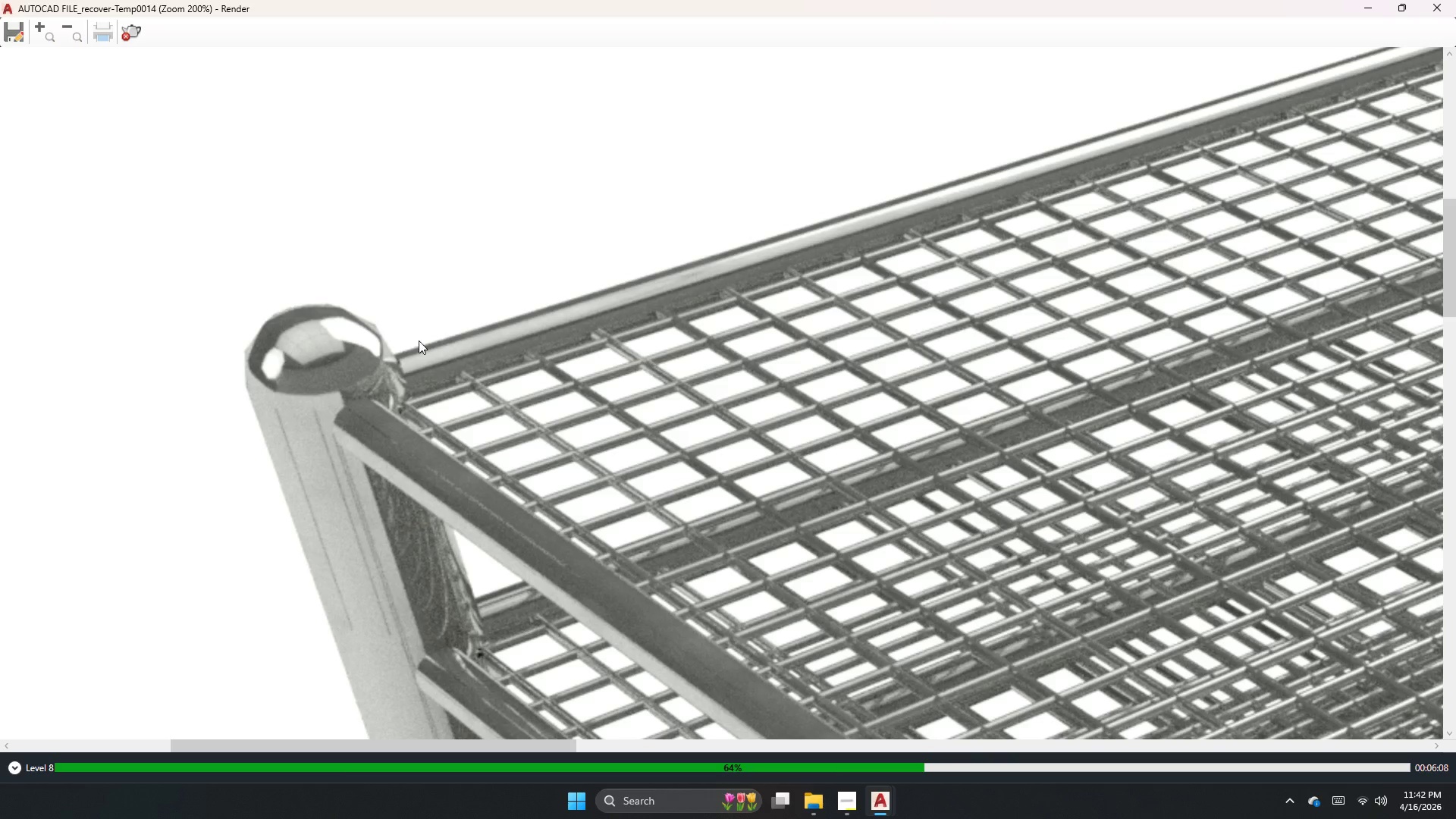 
scroll: coordinate [461, 347], scroll_direction: down, amount: 3.0
 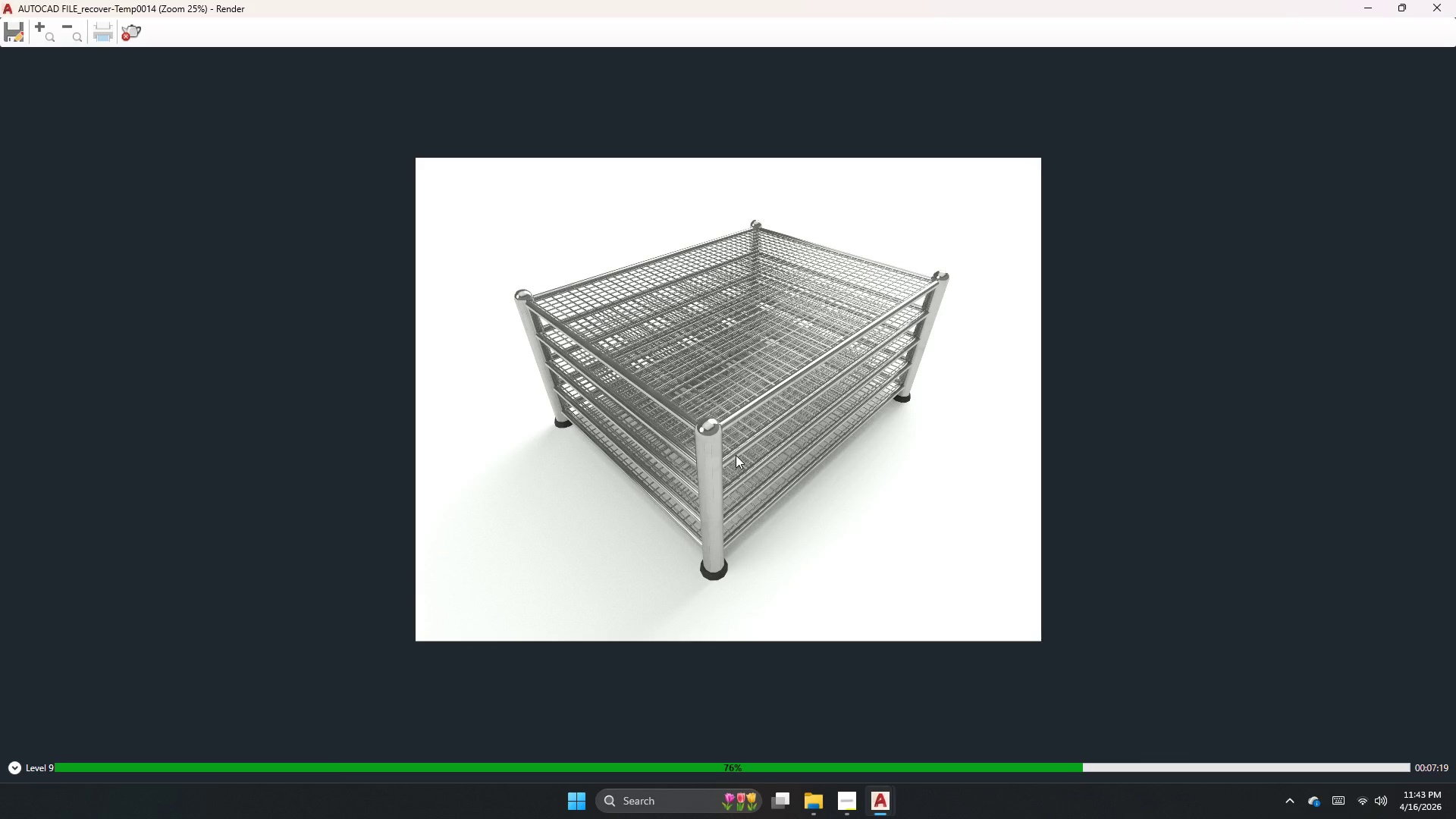 
wait(73.04)
 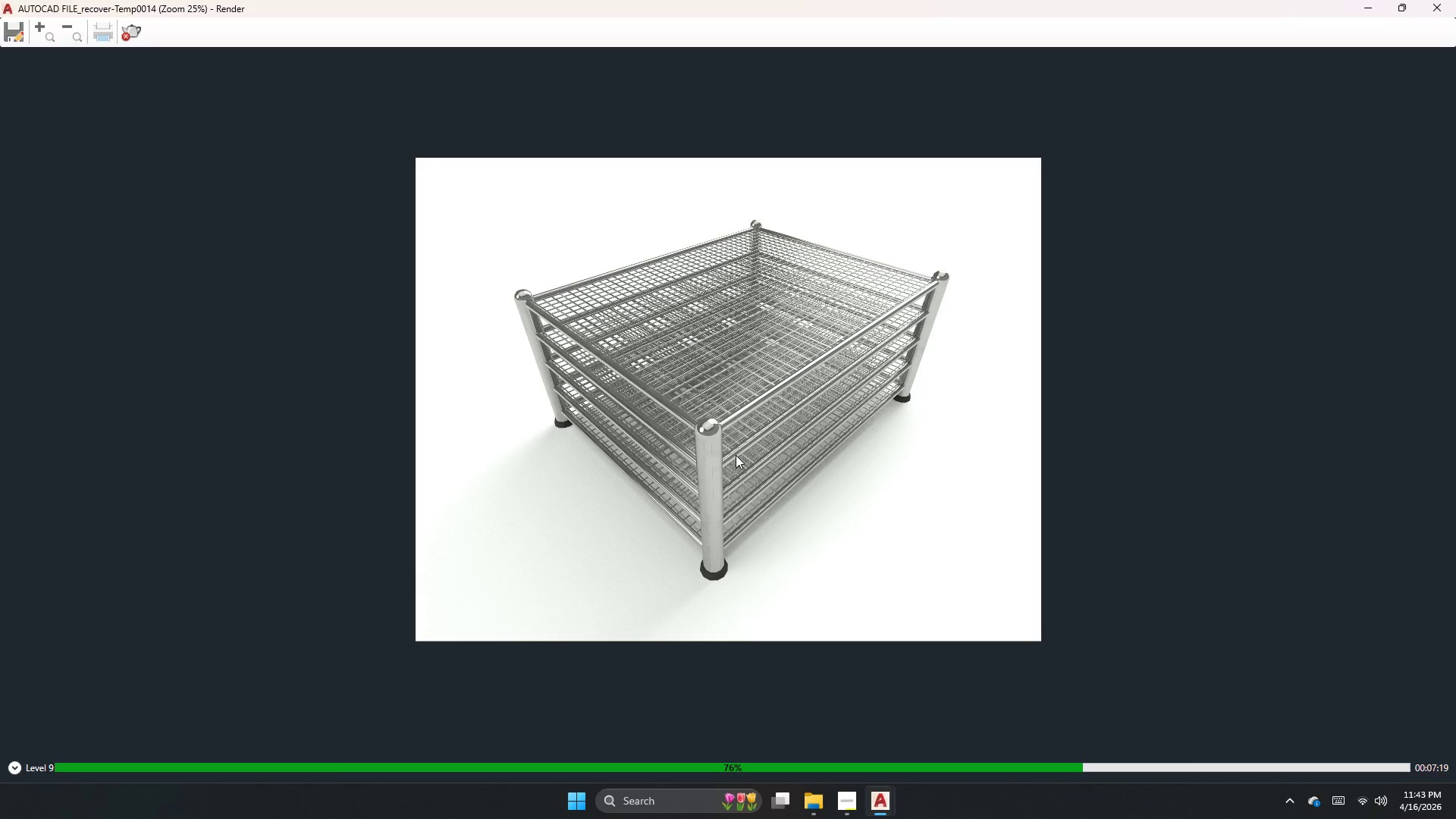 
scroll: coordinate [821, 274], scroll_direction: up, amount: 2.0
 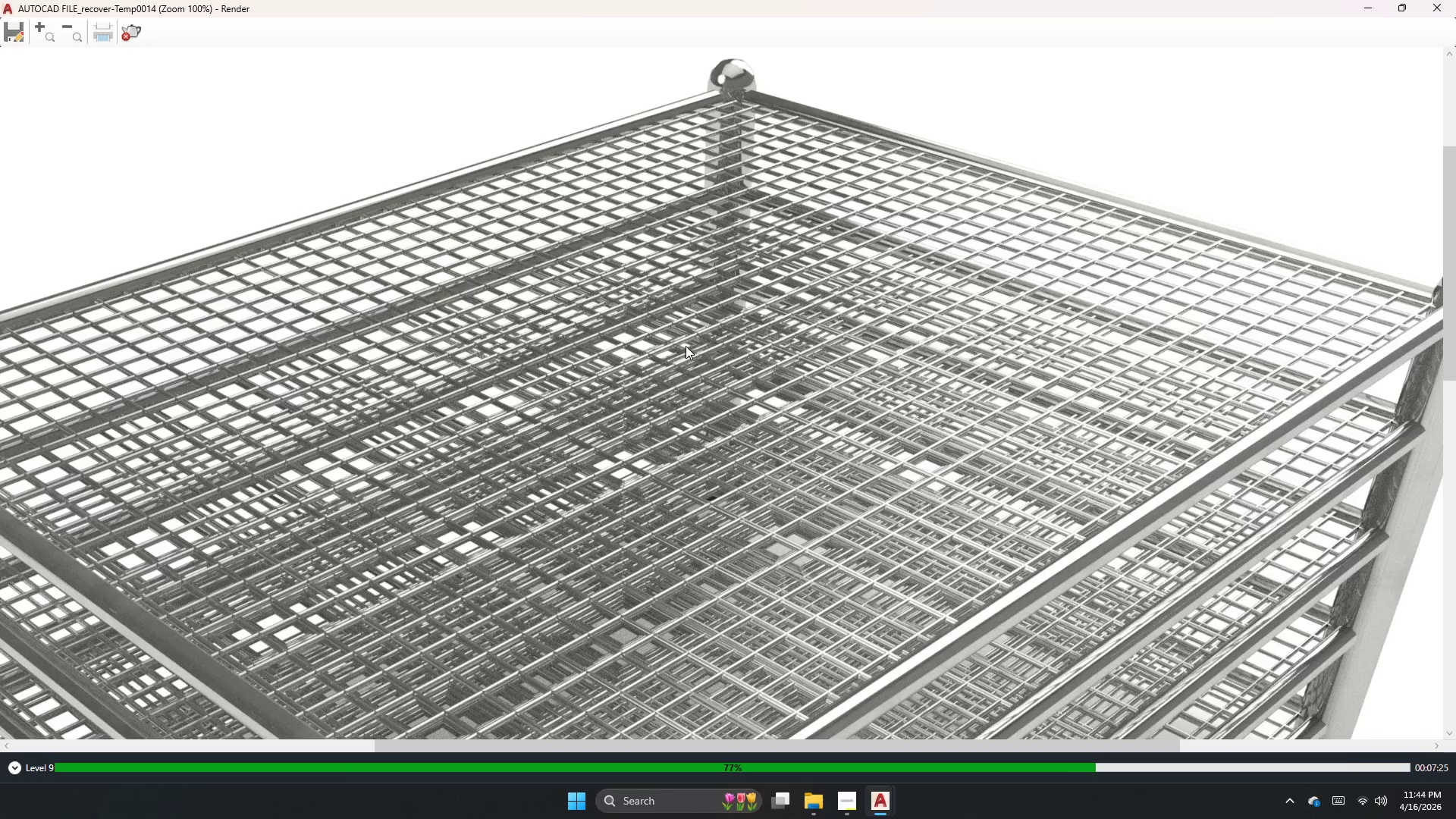 
scroll: coordinate [671, 353], scroll_direction: down, amount: 2.0
 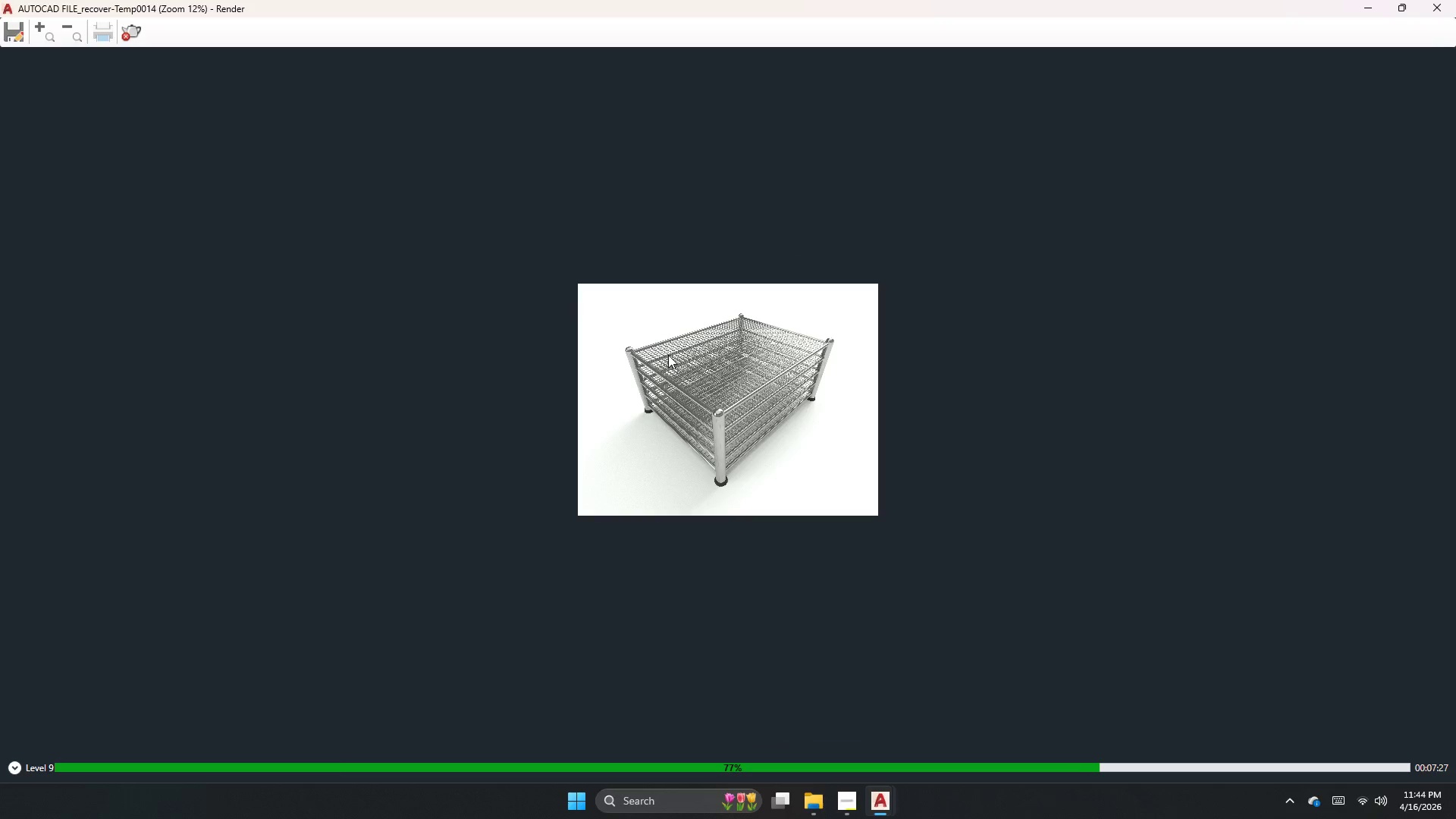 
scroll: coordinate [702, 355], scroll_direction: up, amount: 2.0
 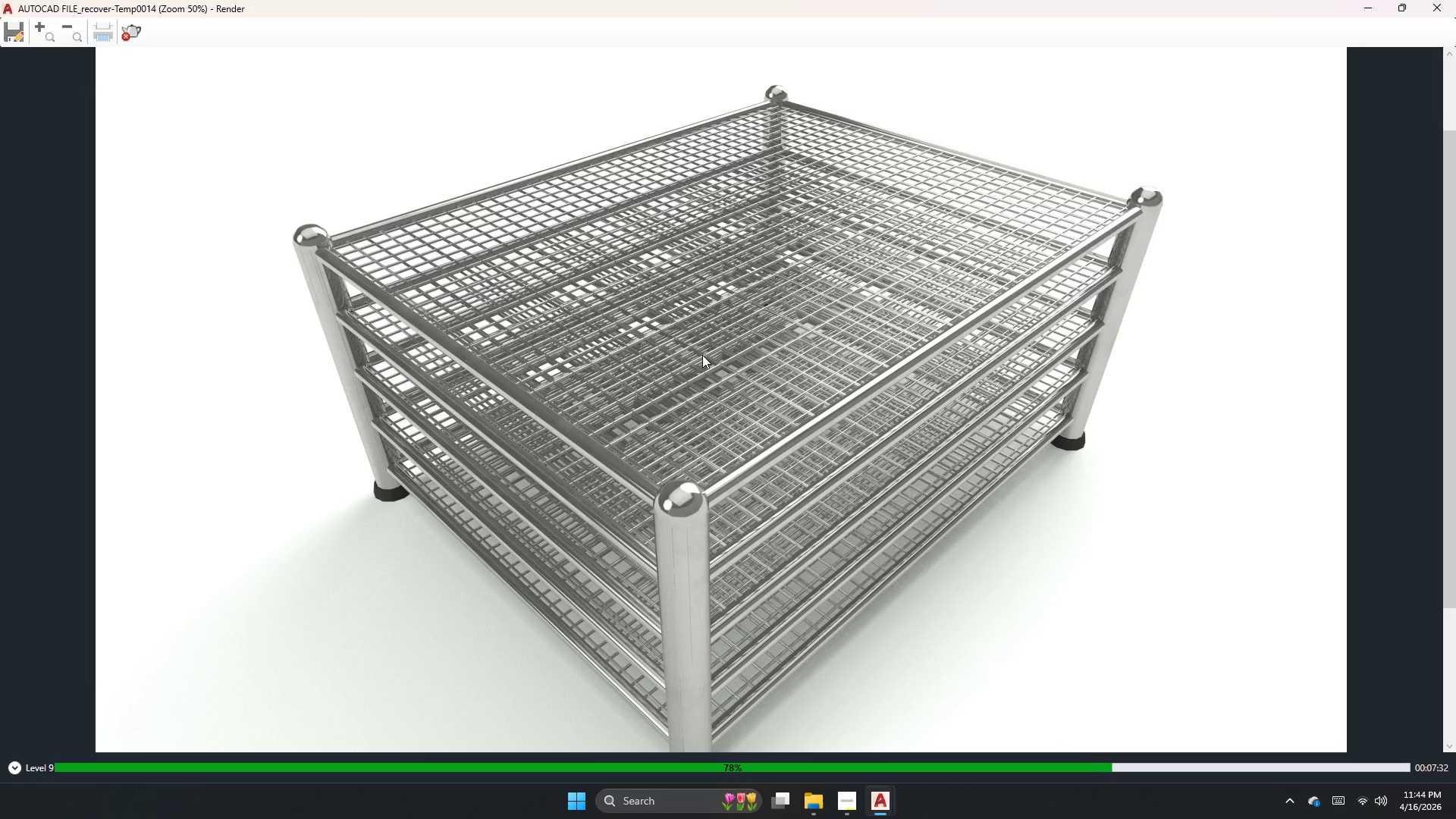 
scroll: coordinate [702, 355], scroll_direction: down, amount: 1.0
 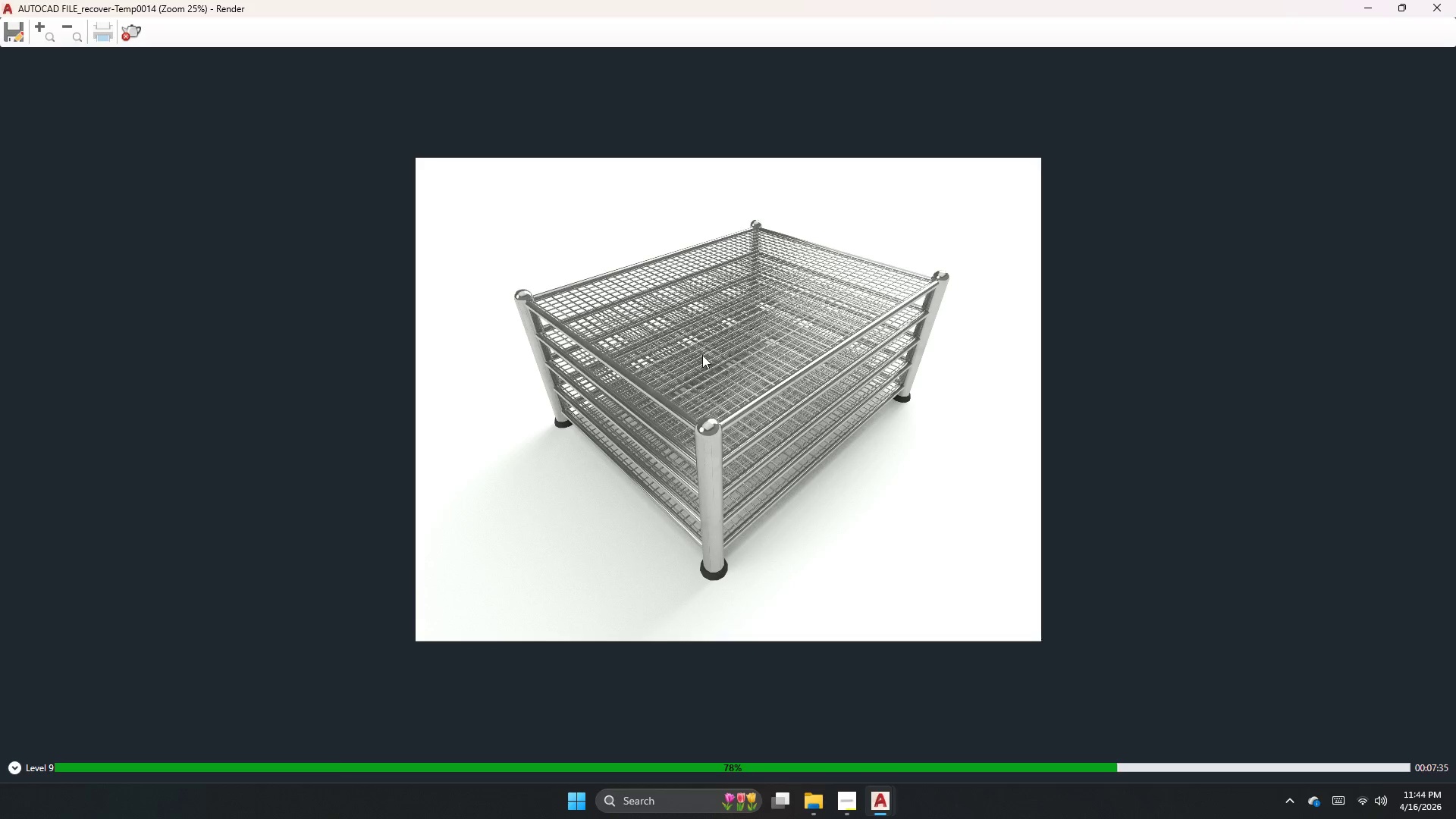 
scroll: coordinate [858, 385], scroll_direction: up, amount: 1.0
 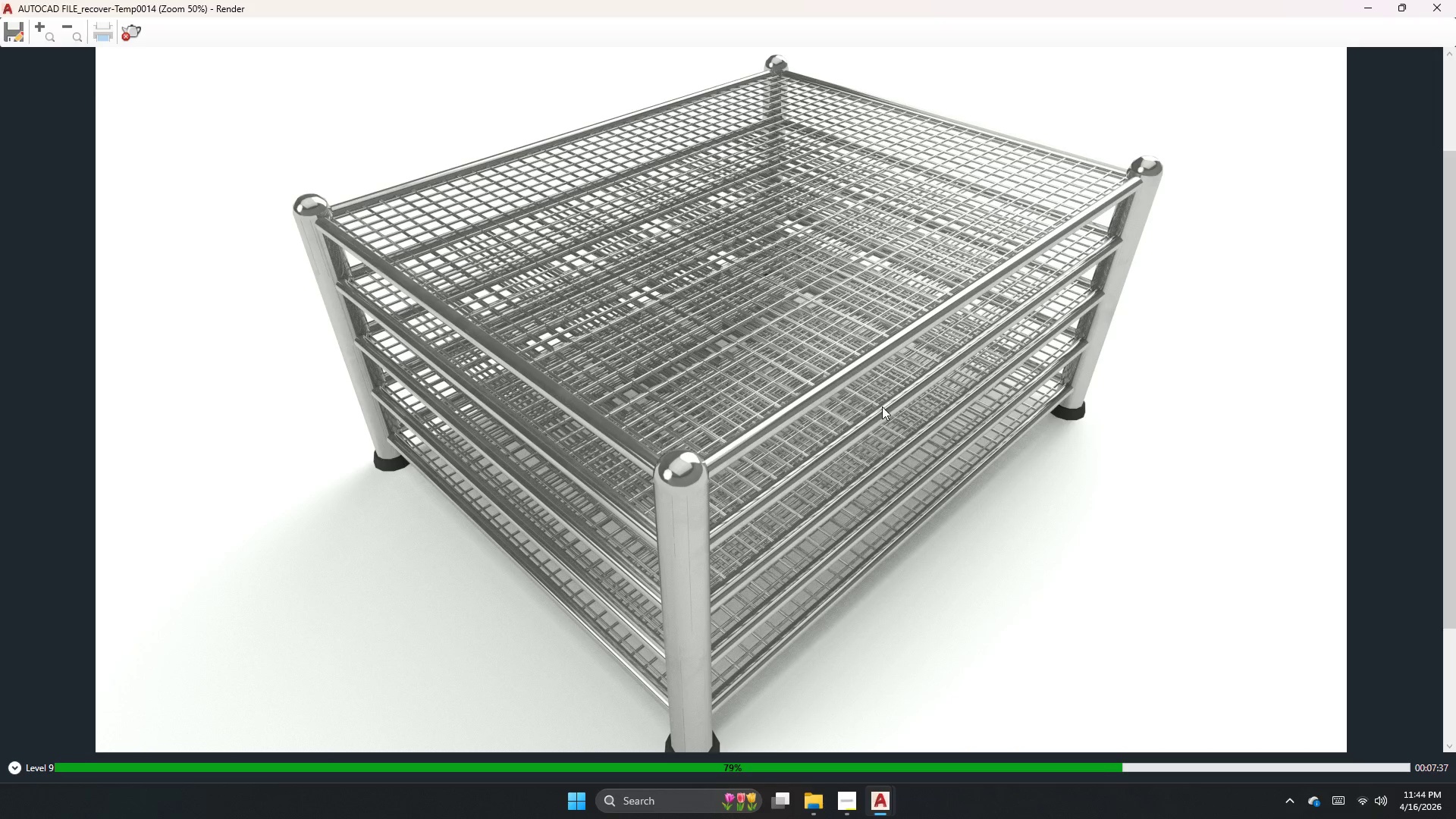 
scroll: coordinate [552, 411], scroll_direction: down, amount: 1.0
 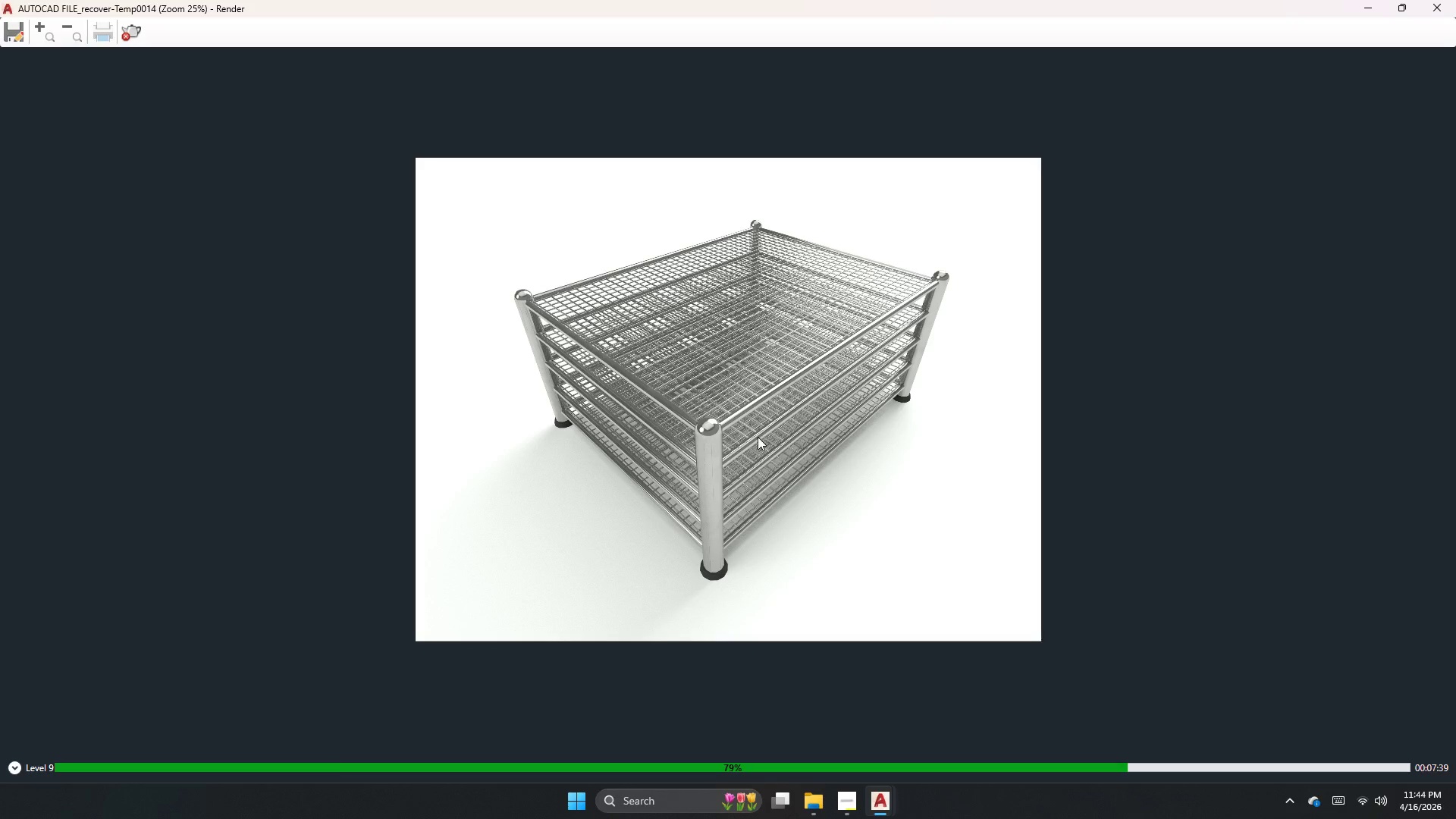 
scroll: coordinate [767, 426], scroll_direction: up, amount: 1.0
 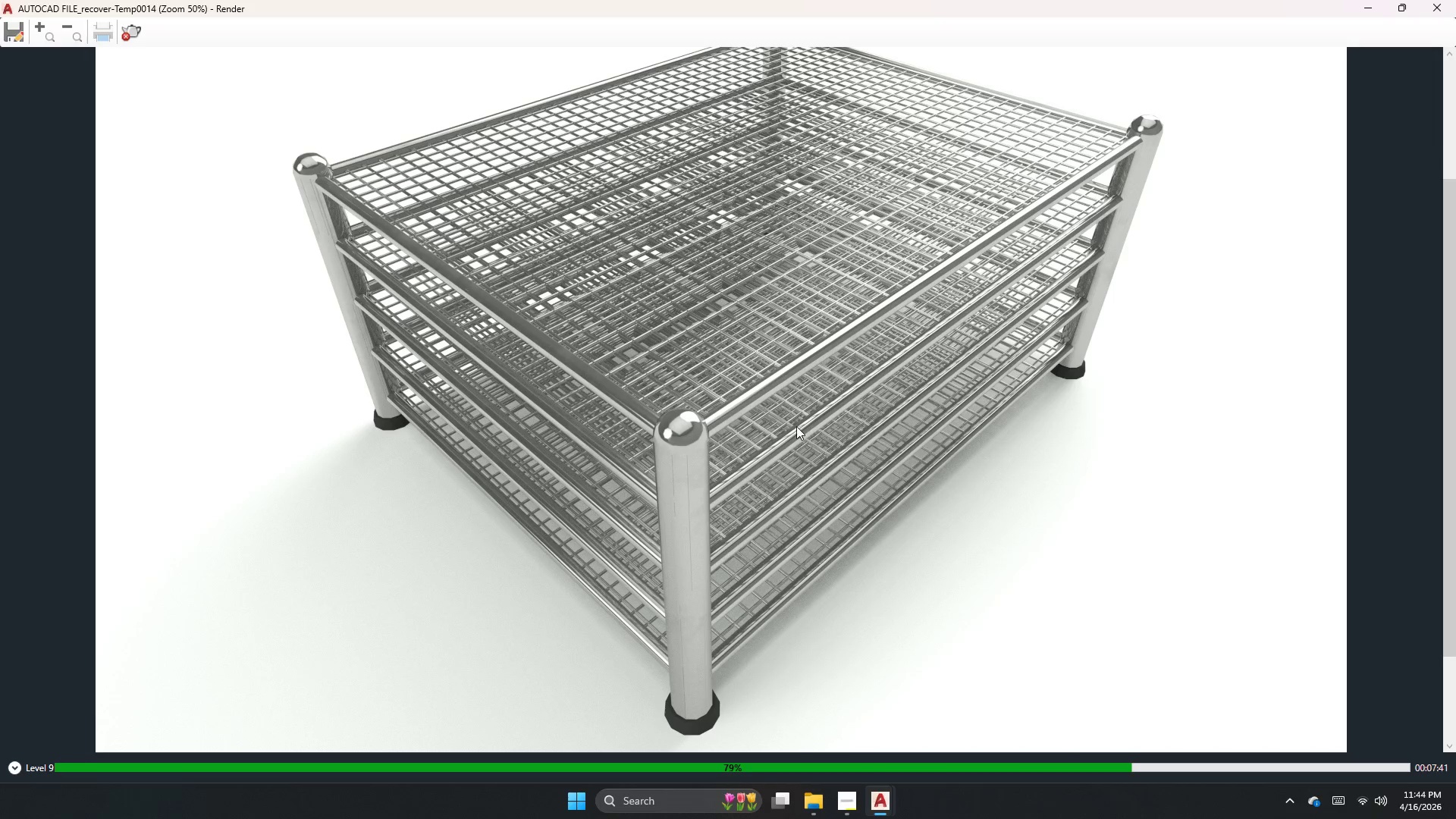 
scroll: coordinate [745, 416], scroll_direction: down, amount: 1.0
 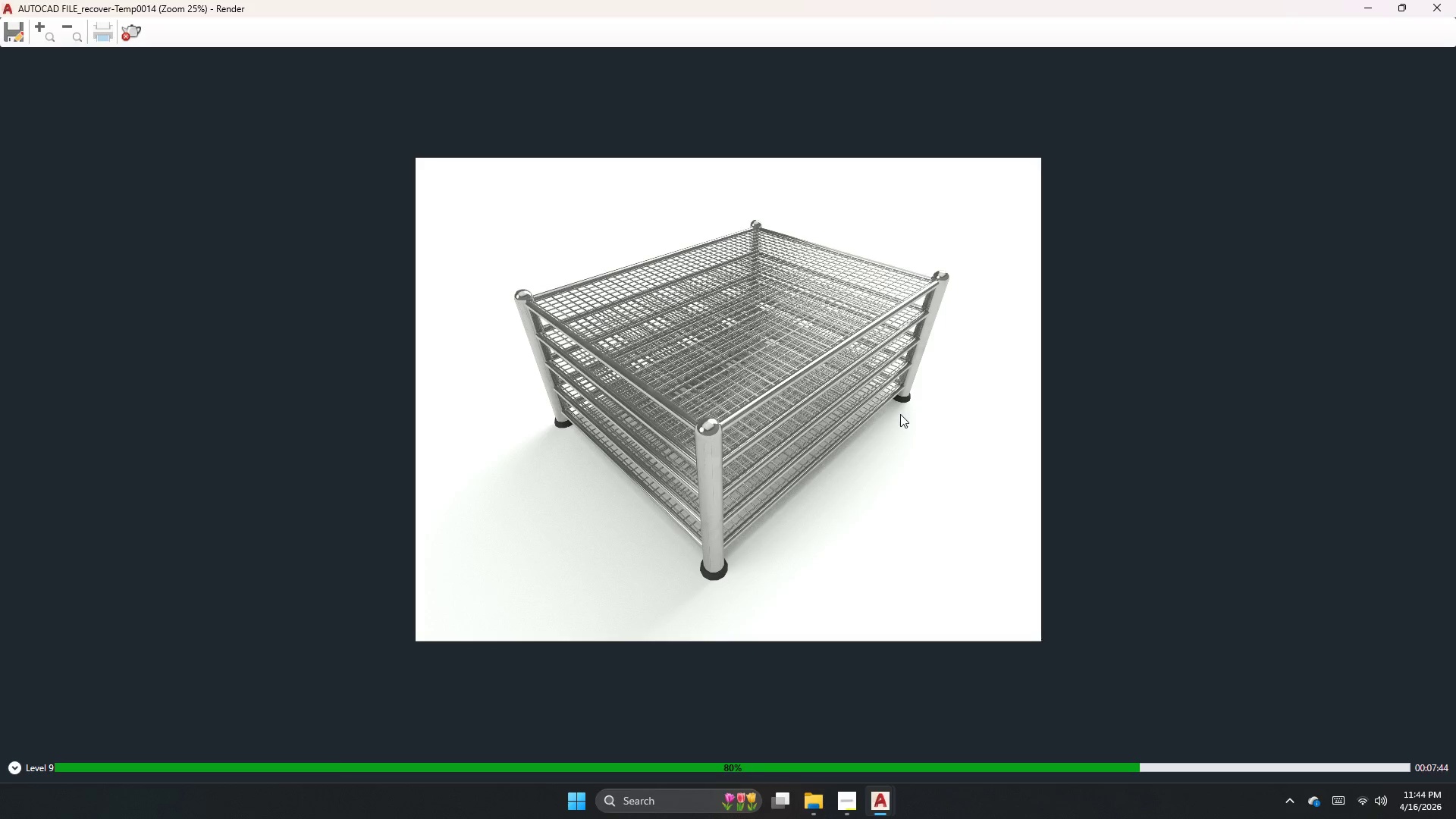 
left_click([856, 814])